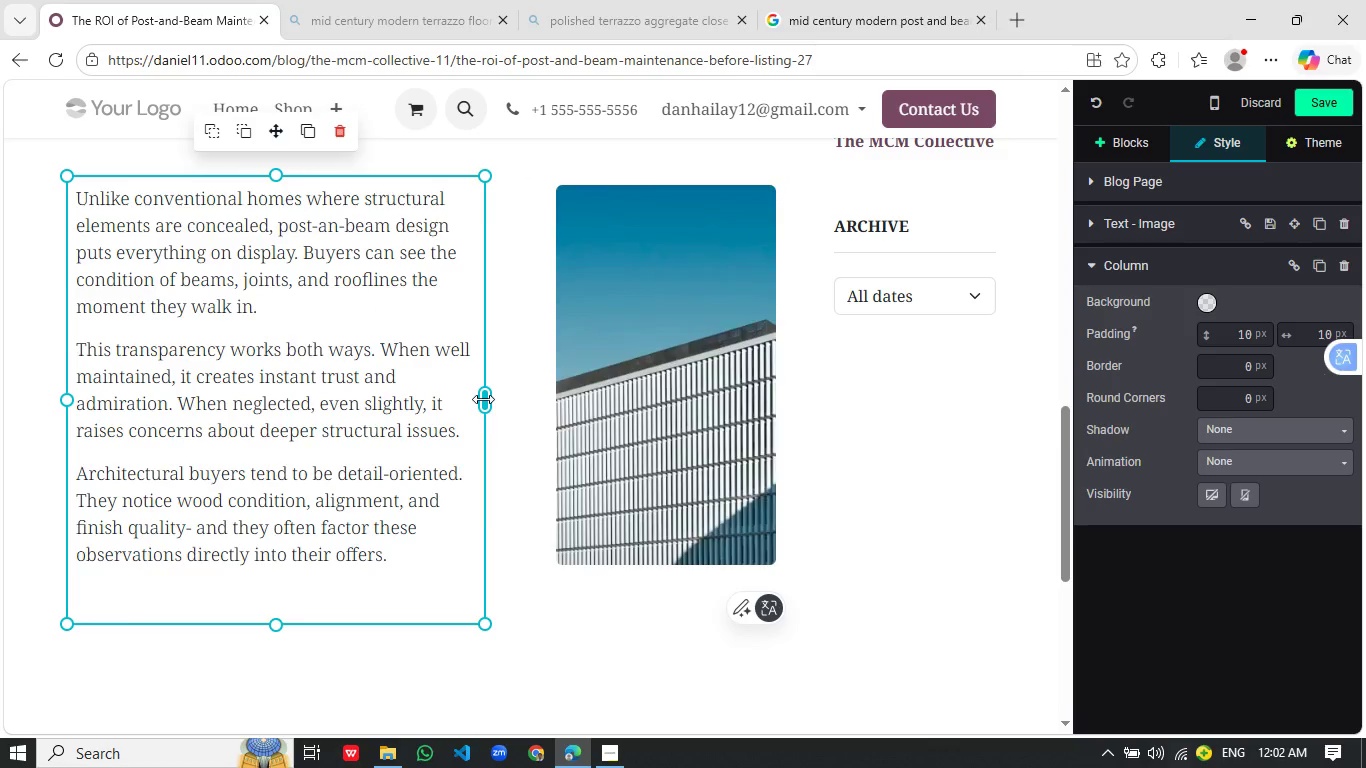 
left_click_drag(start_coordinate=[483, 399], to_coordinate=[531, 390])
 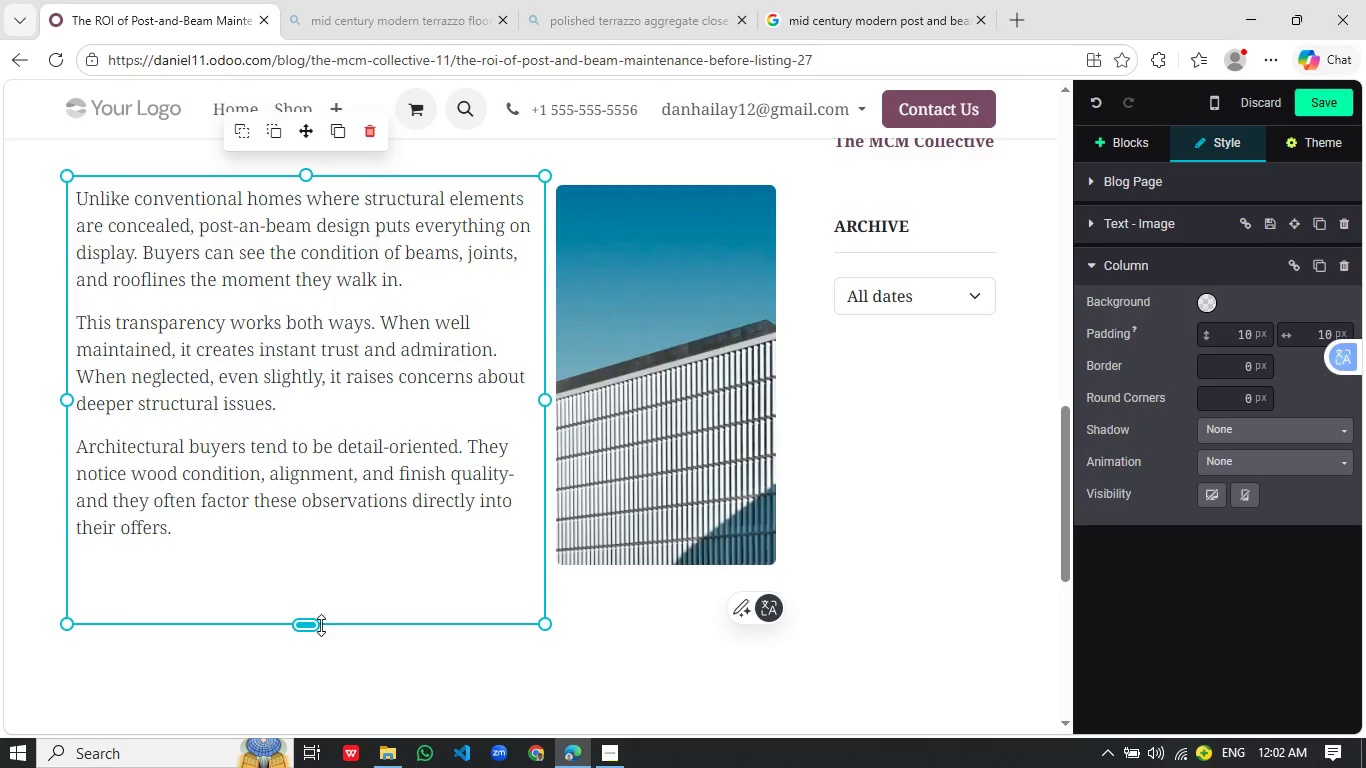 
left_click_drag(start_coordinate=[321, 625], to_coordinate=[320, 549])
 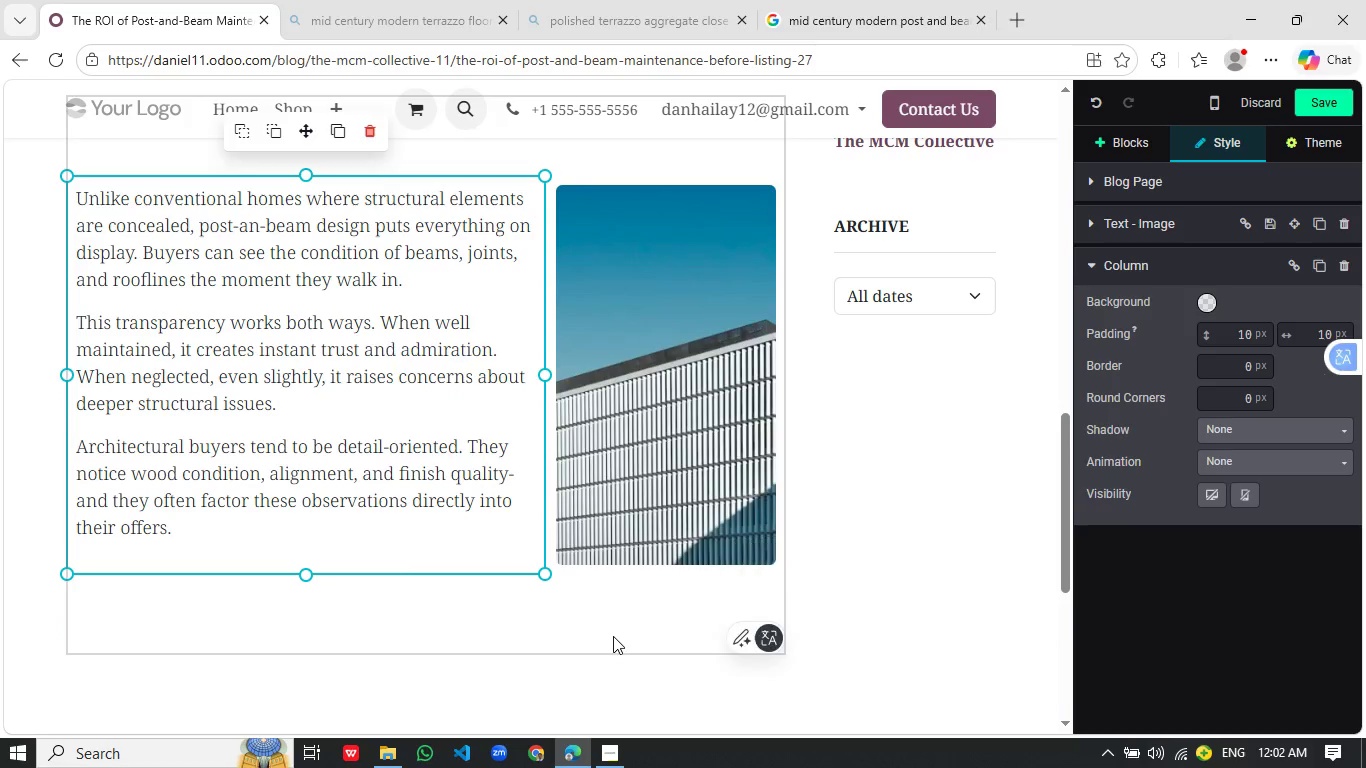 
left_click([613, 636])
 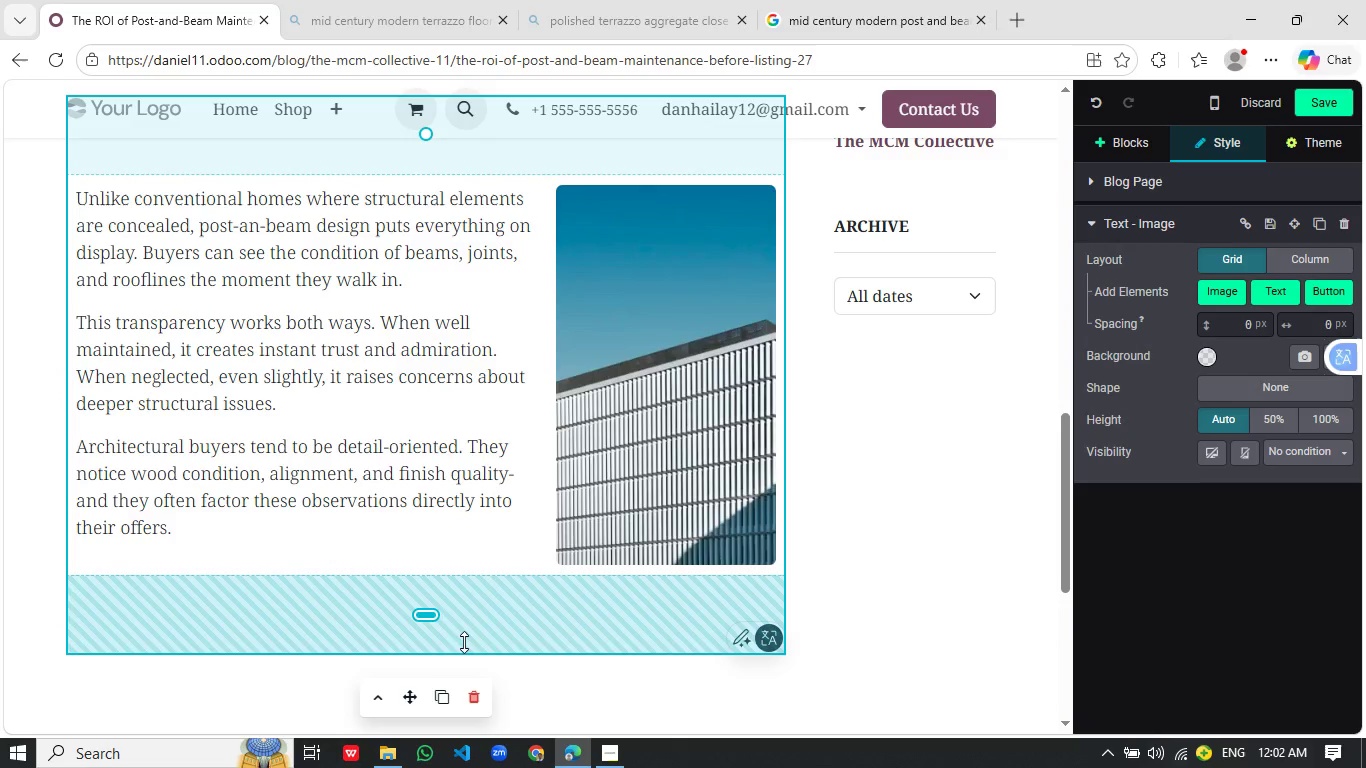 
left_click_drag(start_coordinate=[464, 642], to_coordinate=[471, 552])
 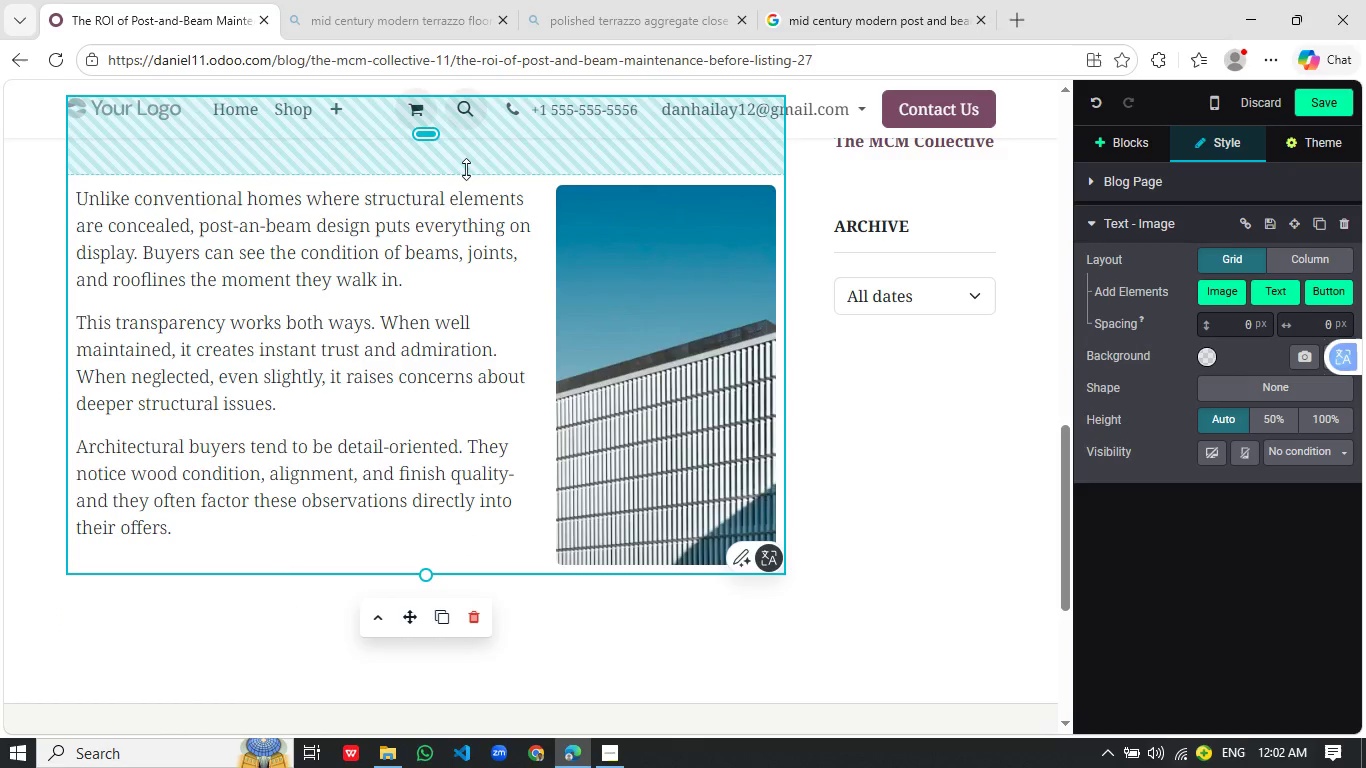 
left_click_drag(start_coordinate=[466, 169], to_coordinate=[496, 108])
 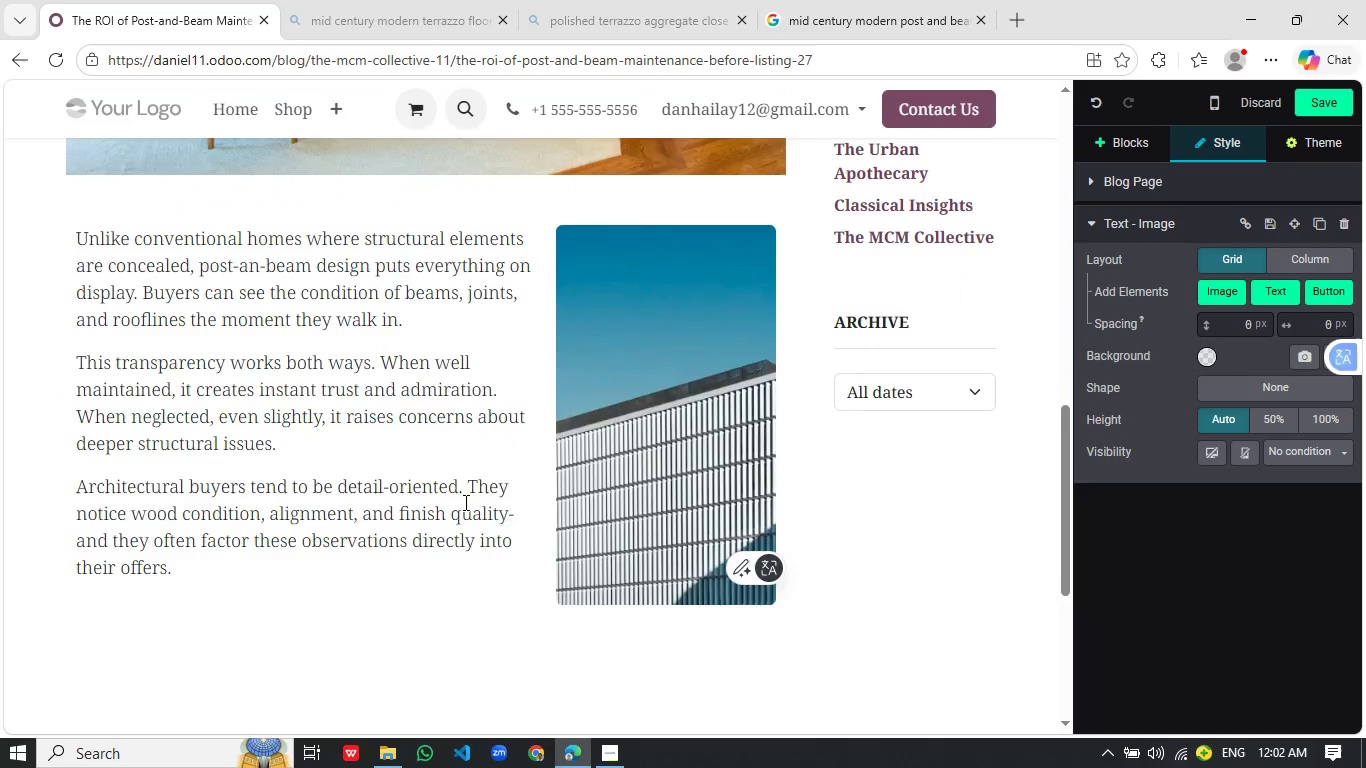 
left_click_drag(start_coordinate=[413, 311], to_coordinate=[424, 281])
 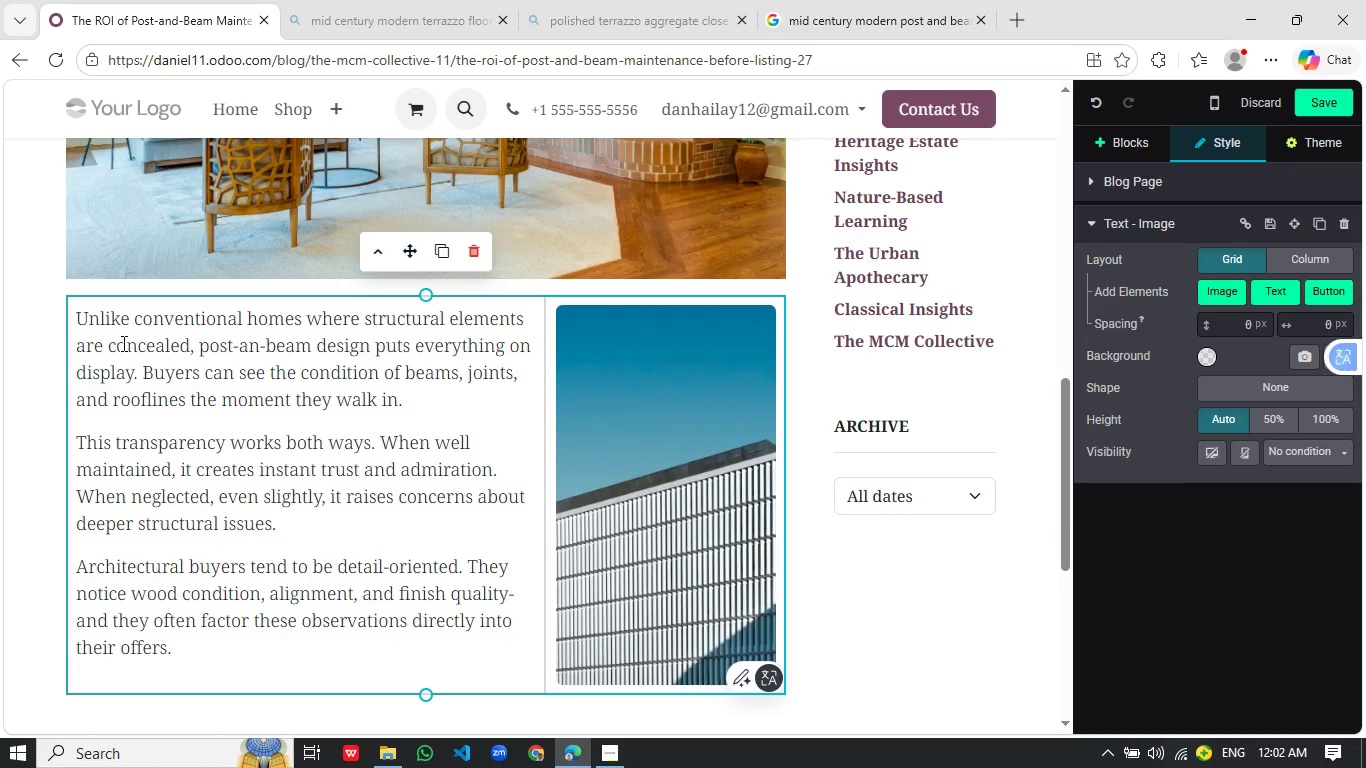 
scroll: coordinate [467, 484], scroll_direction: up, amount: 2.0
 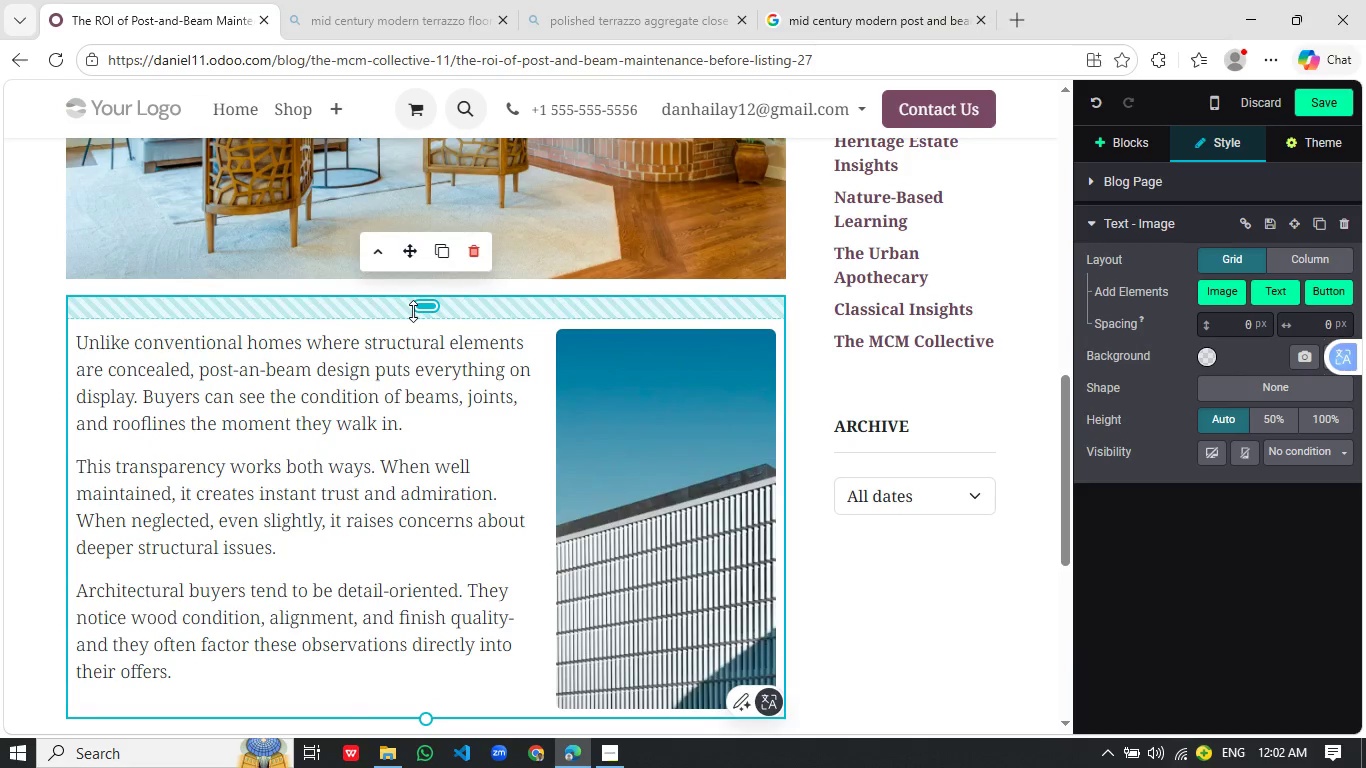 
left_click([482, 417])
 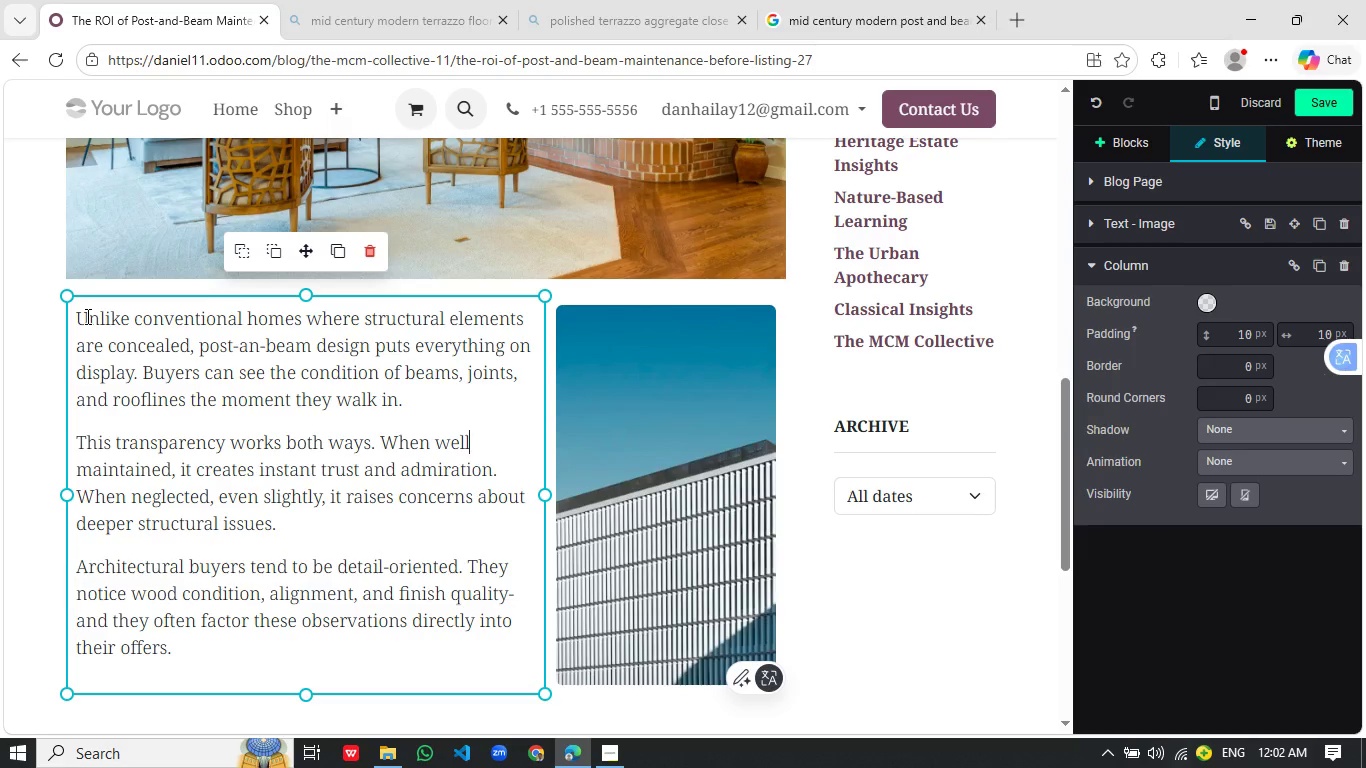 
left_click([81, 319])
 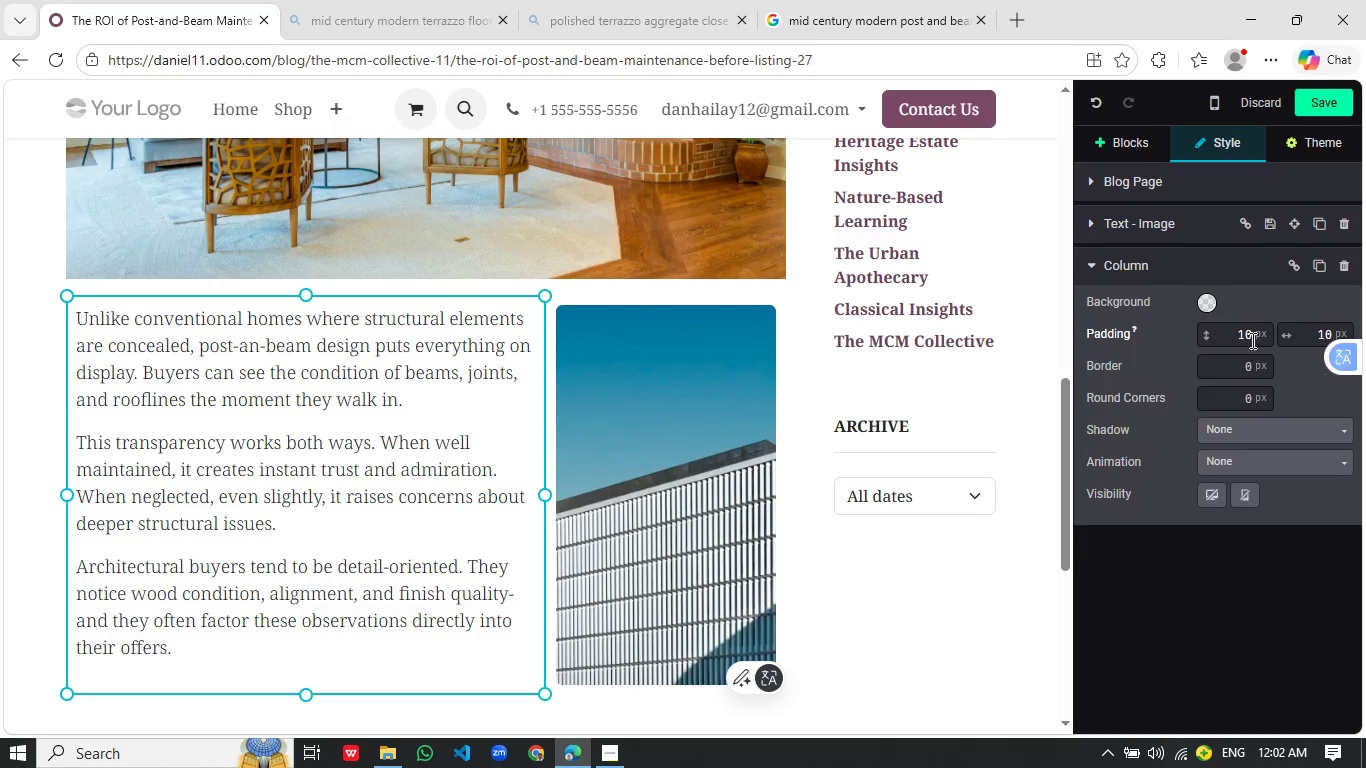 
left_click([1251, 335])
 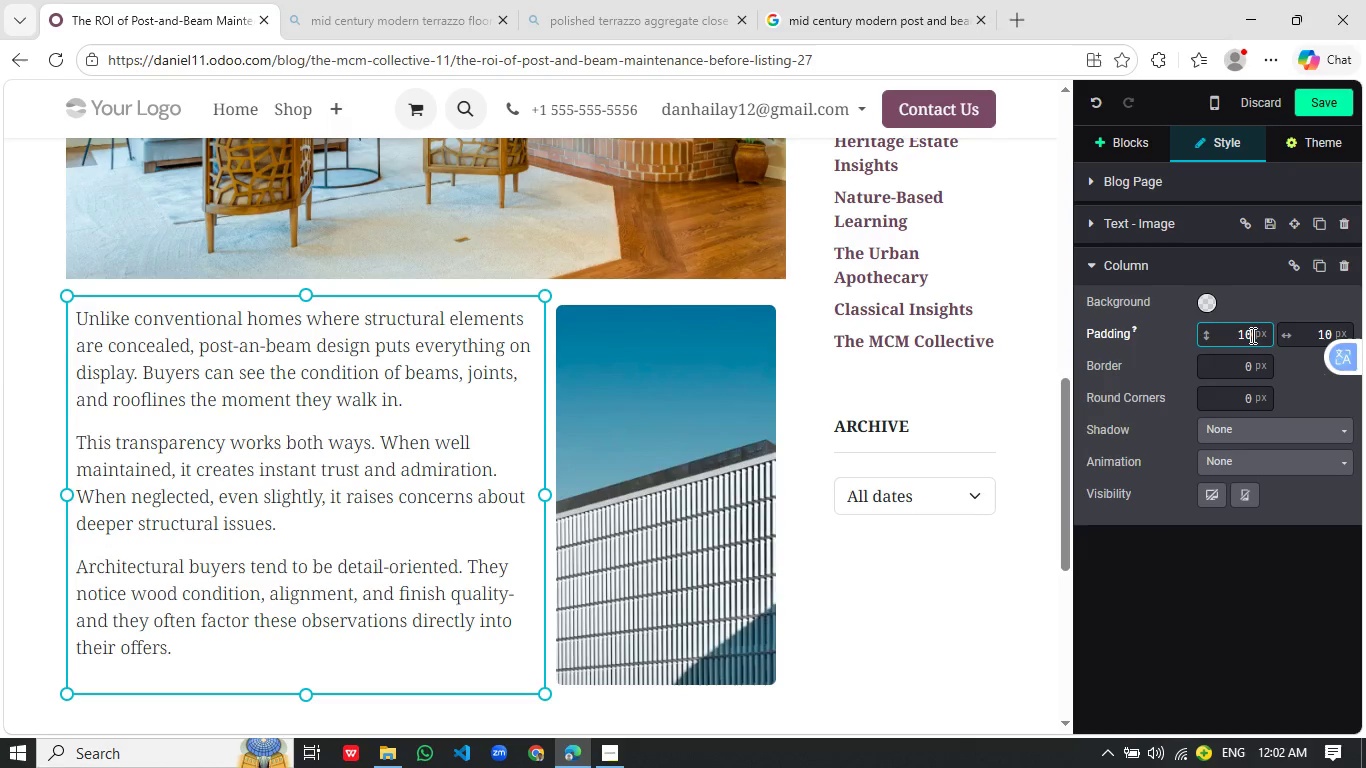 
scroll: coordinate [1251, 335], scroll_direction: up, amount: 11.0
 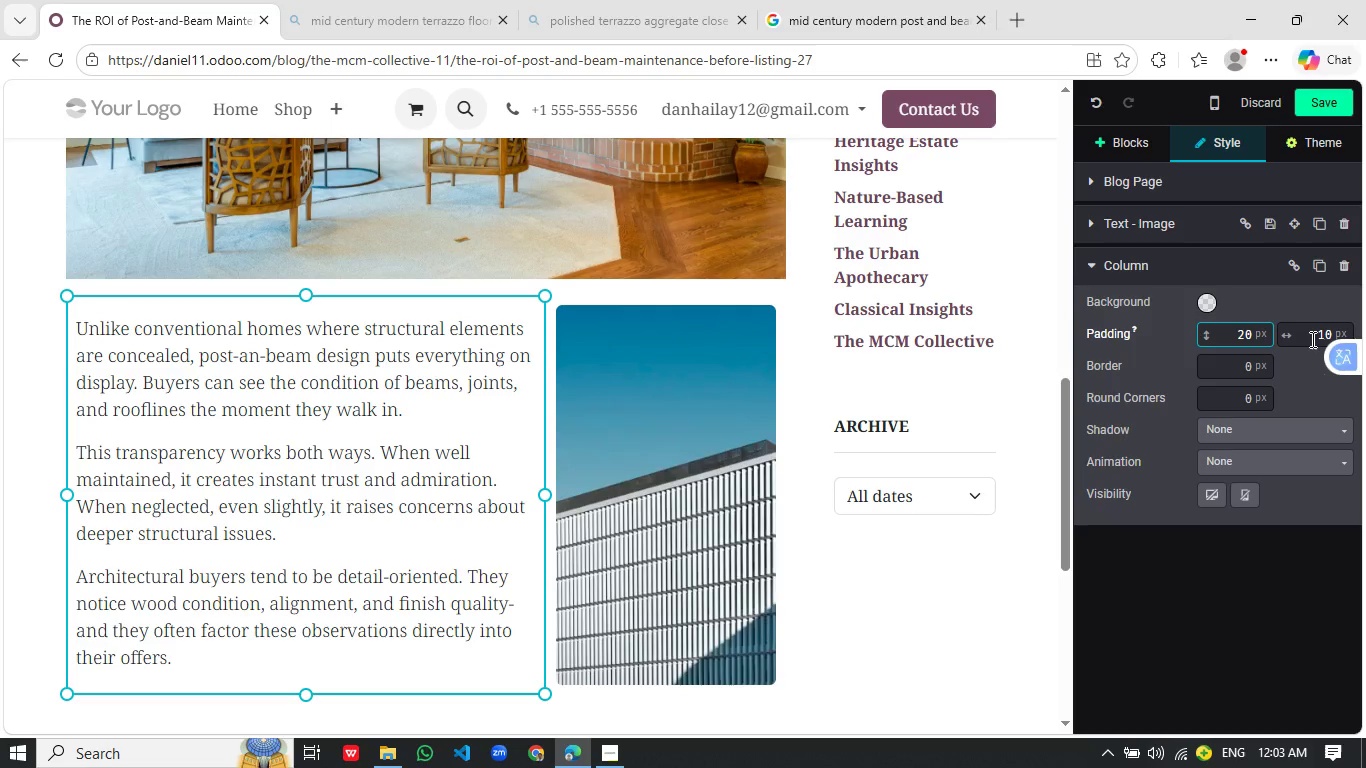 
left_click([1314, 338])
 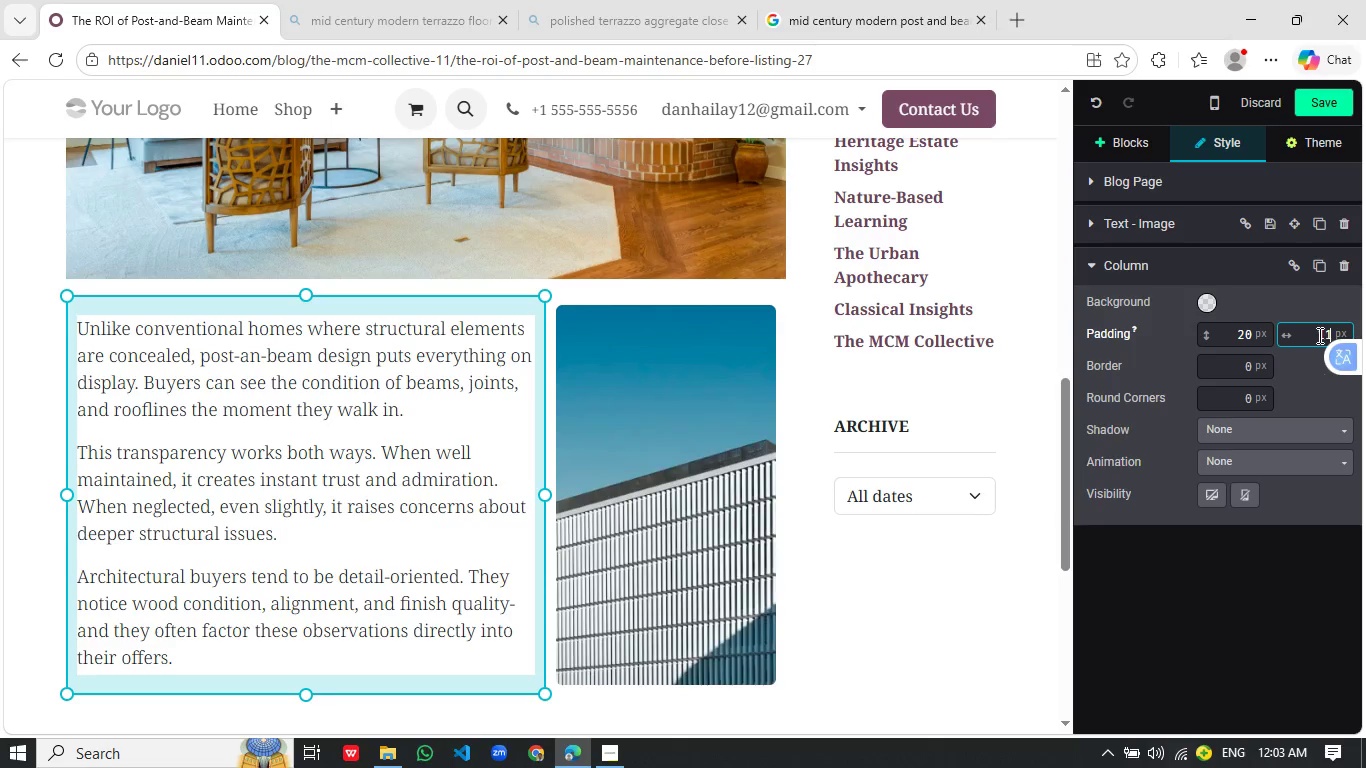 
scroll: coordinate [1315, 337], scroll_direction: up, amount: 6.0
 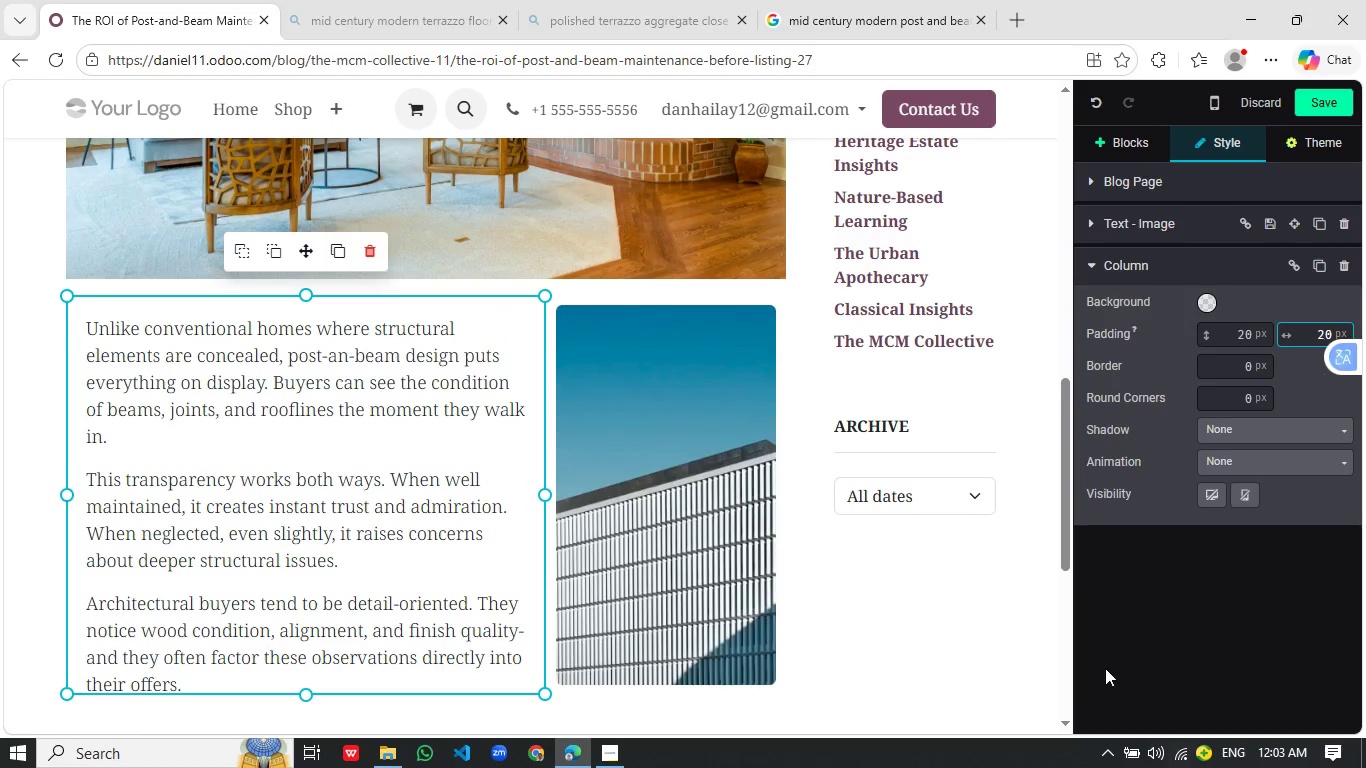 
left_click([974, 633])
 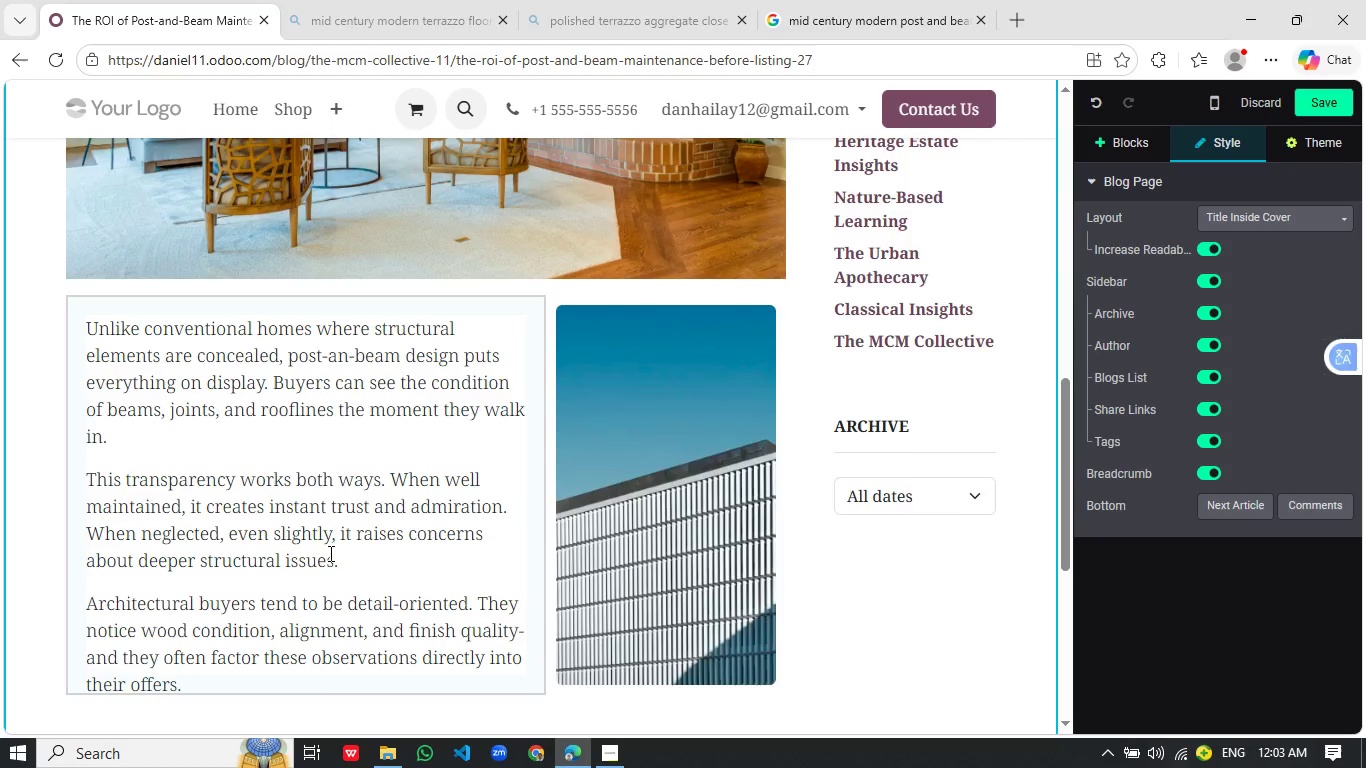 
left_click([225, 694])
 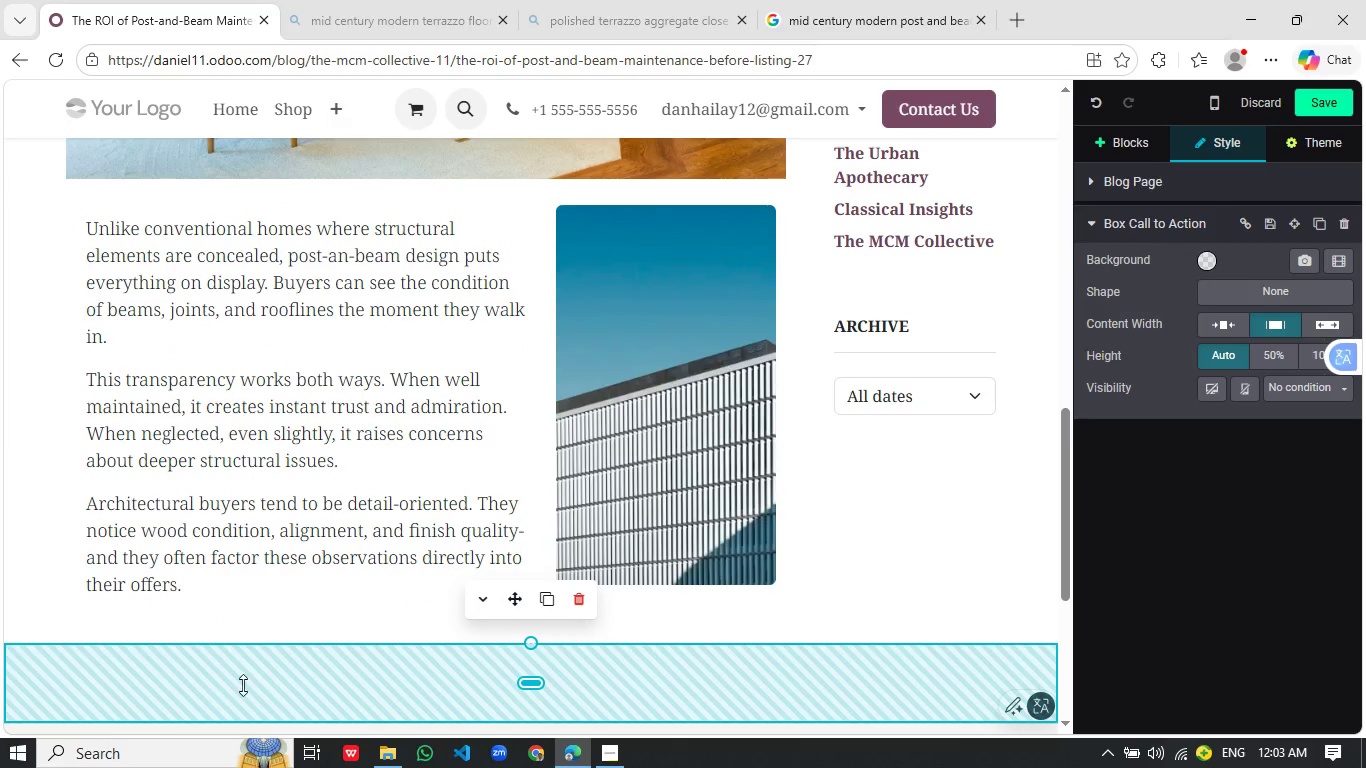 
scroll: coordinate [329, 553], scroll_direction: down, amount: 1.0
 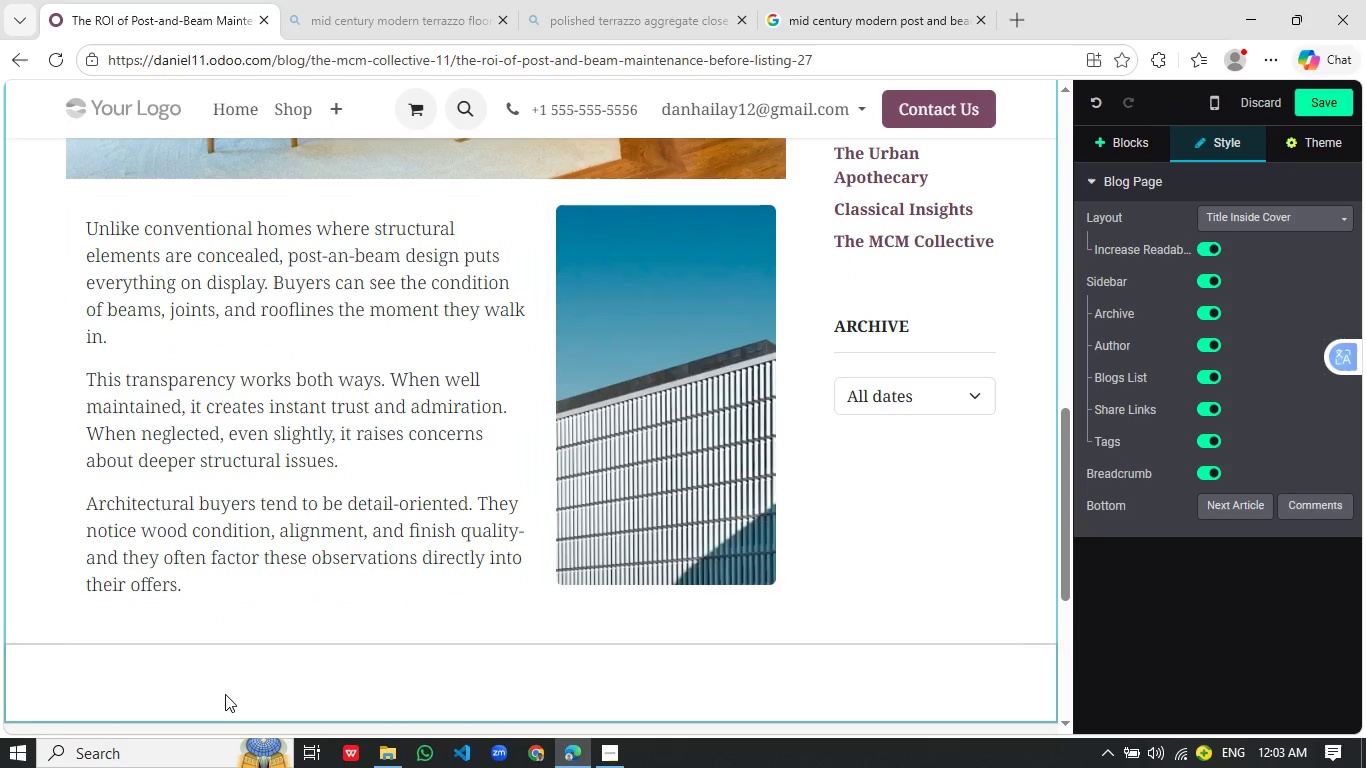 
left_click_drag(start_coordinate=[243, 685], to_coordinate=[256, 598])
 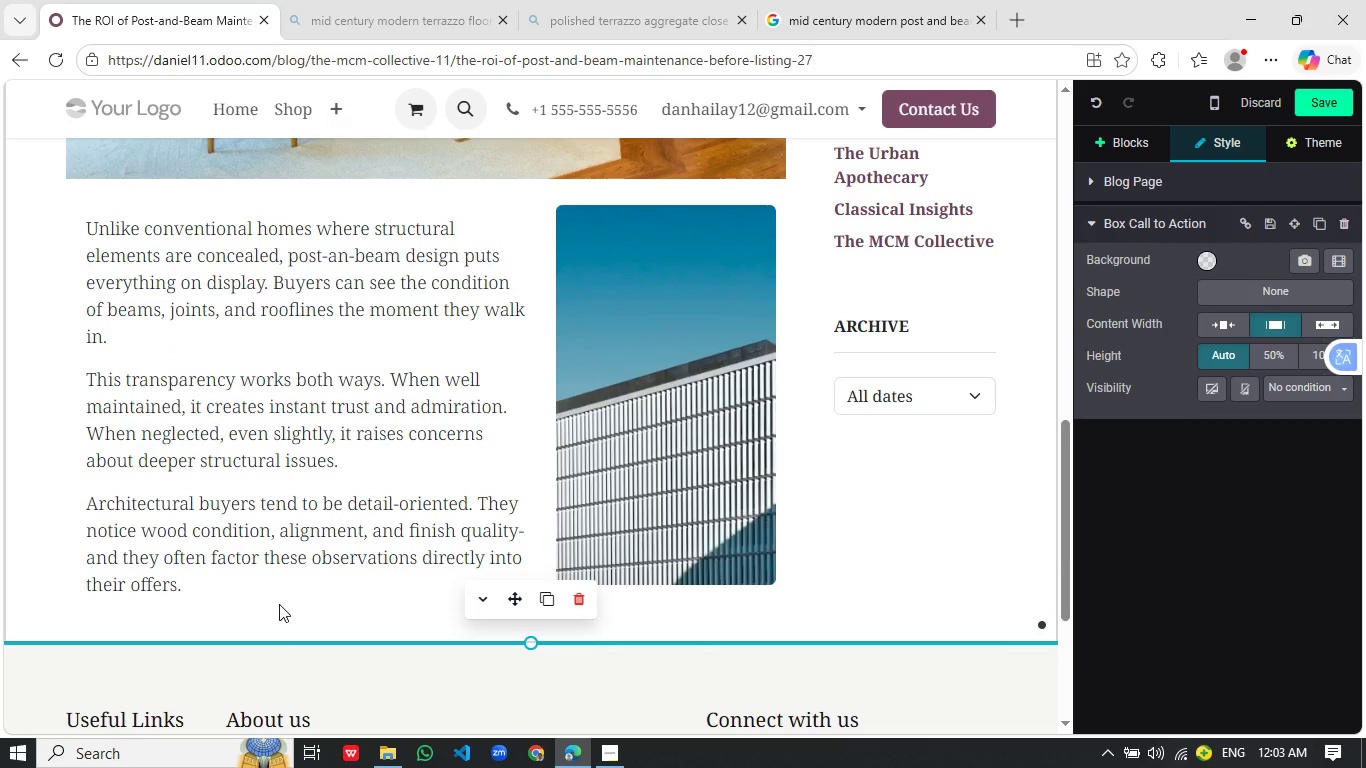 
left_click([281, 608])
 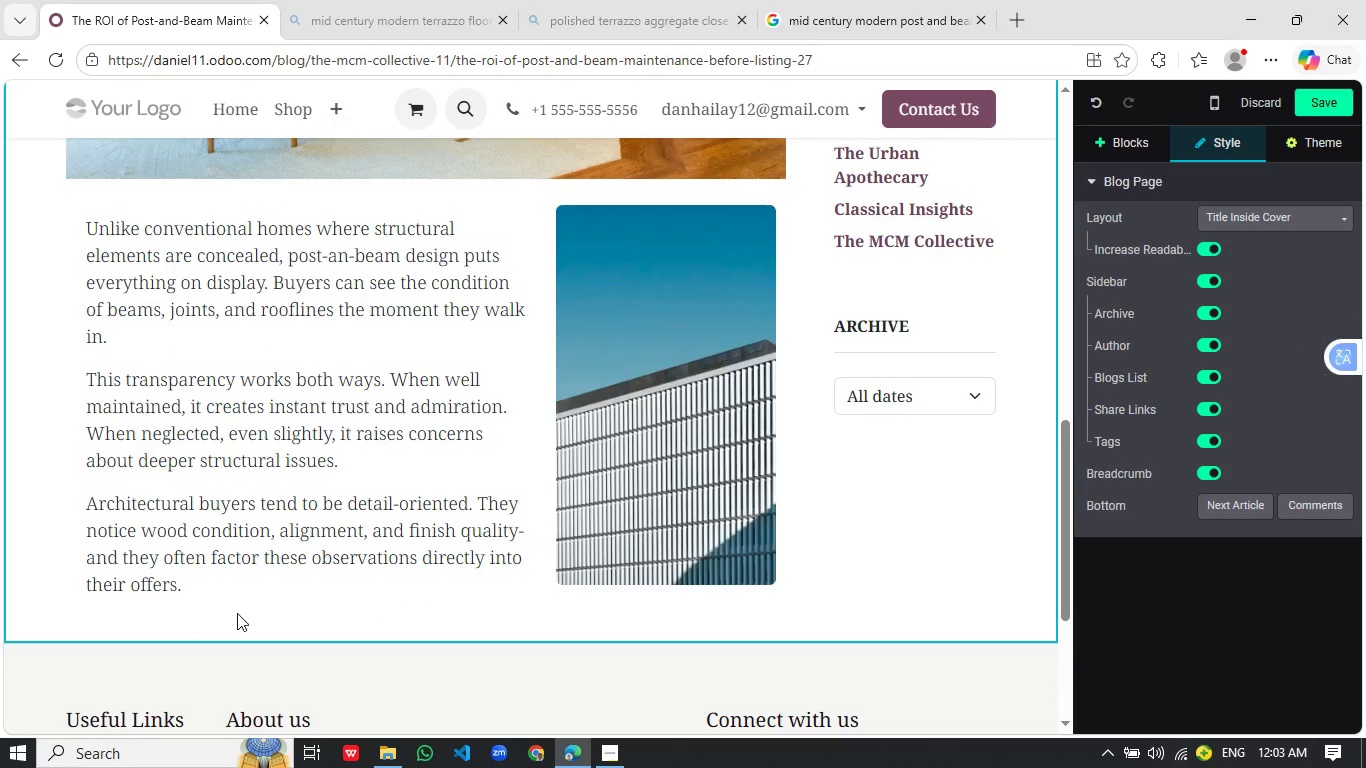 
left_click([237, 613])
 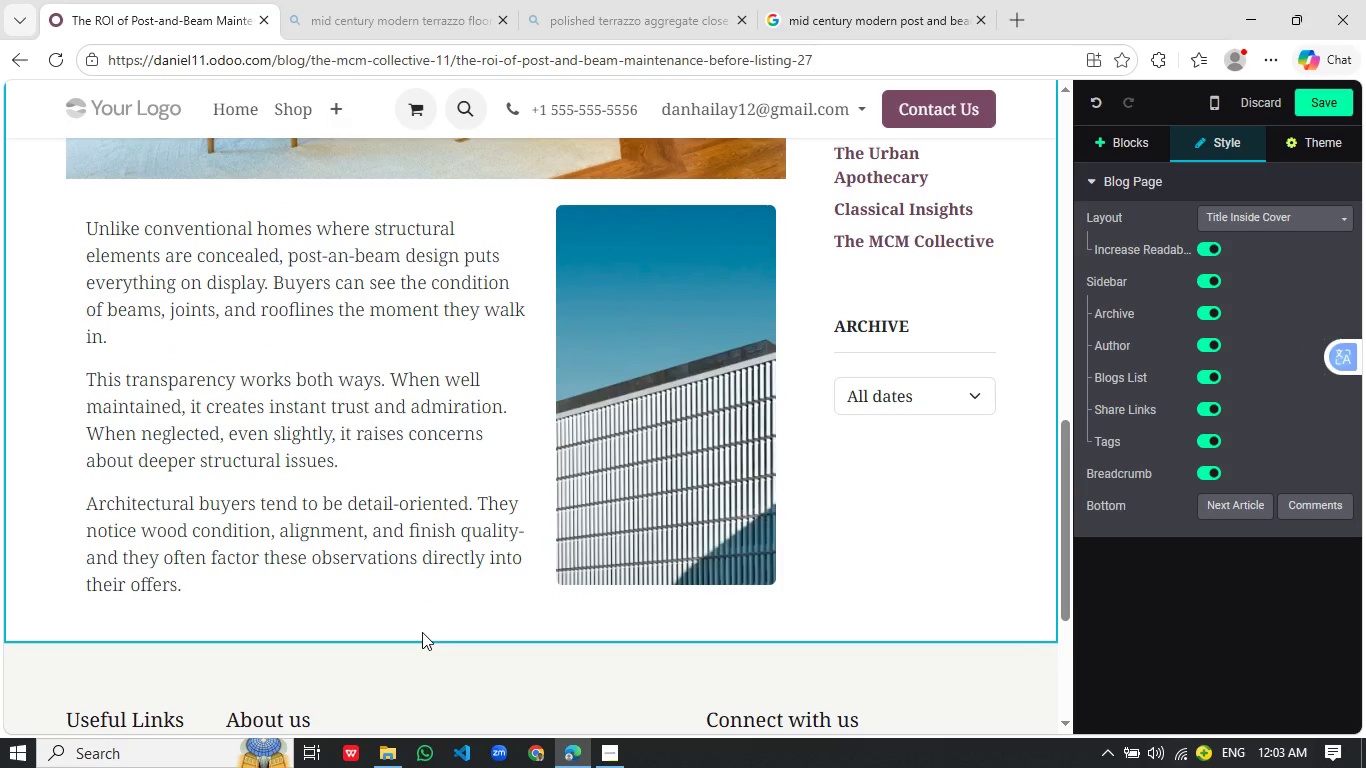 
left_click([458, 616])
 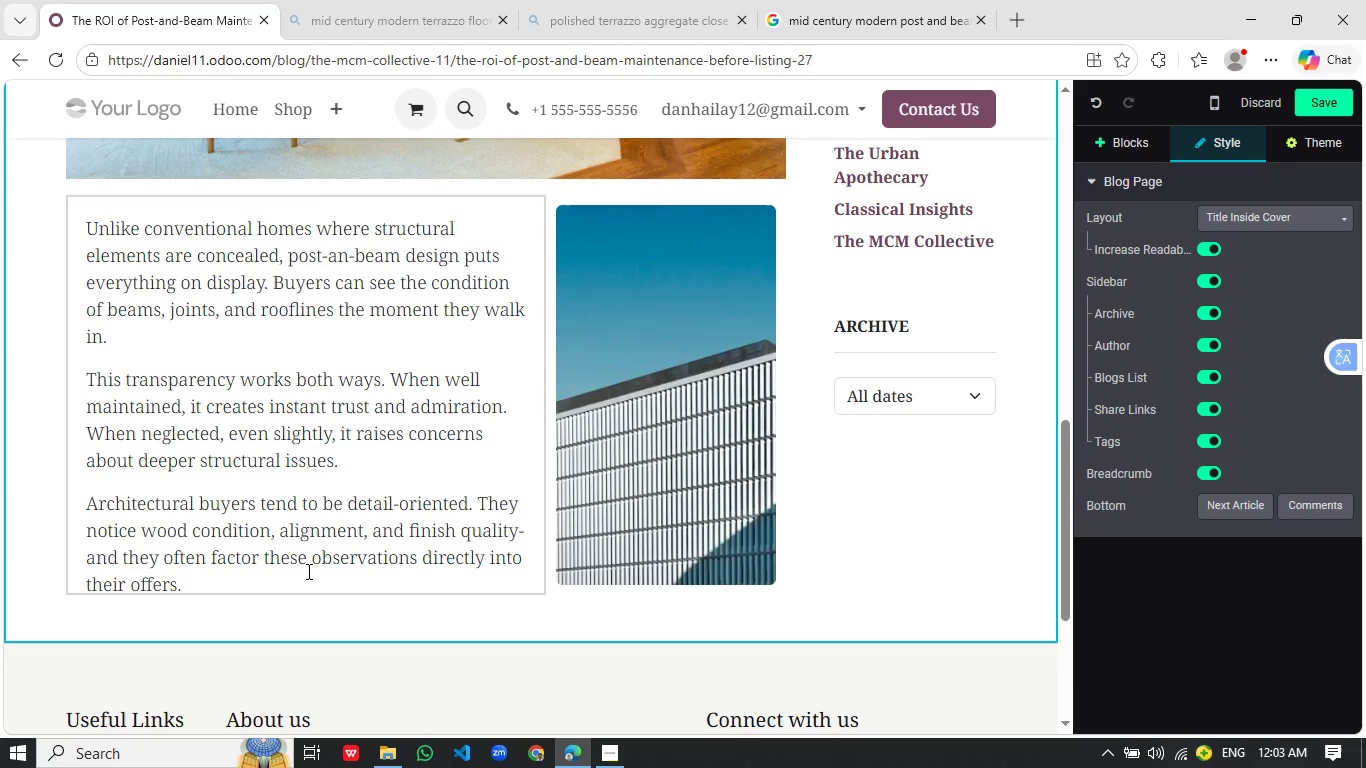 
left_click([307, 571])
 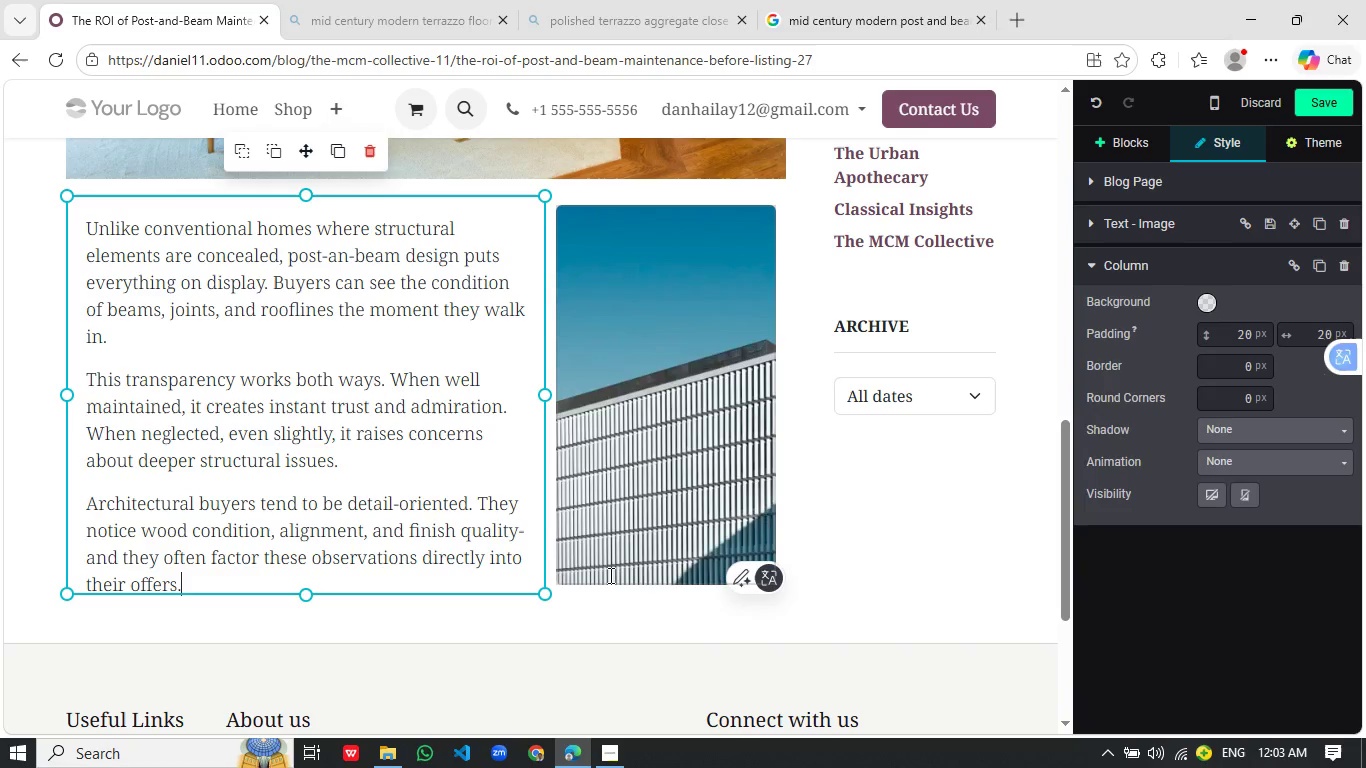 
left_click([609, 575])
 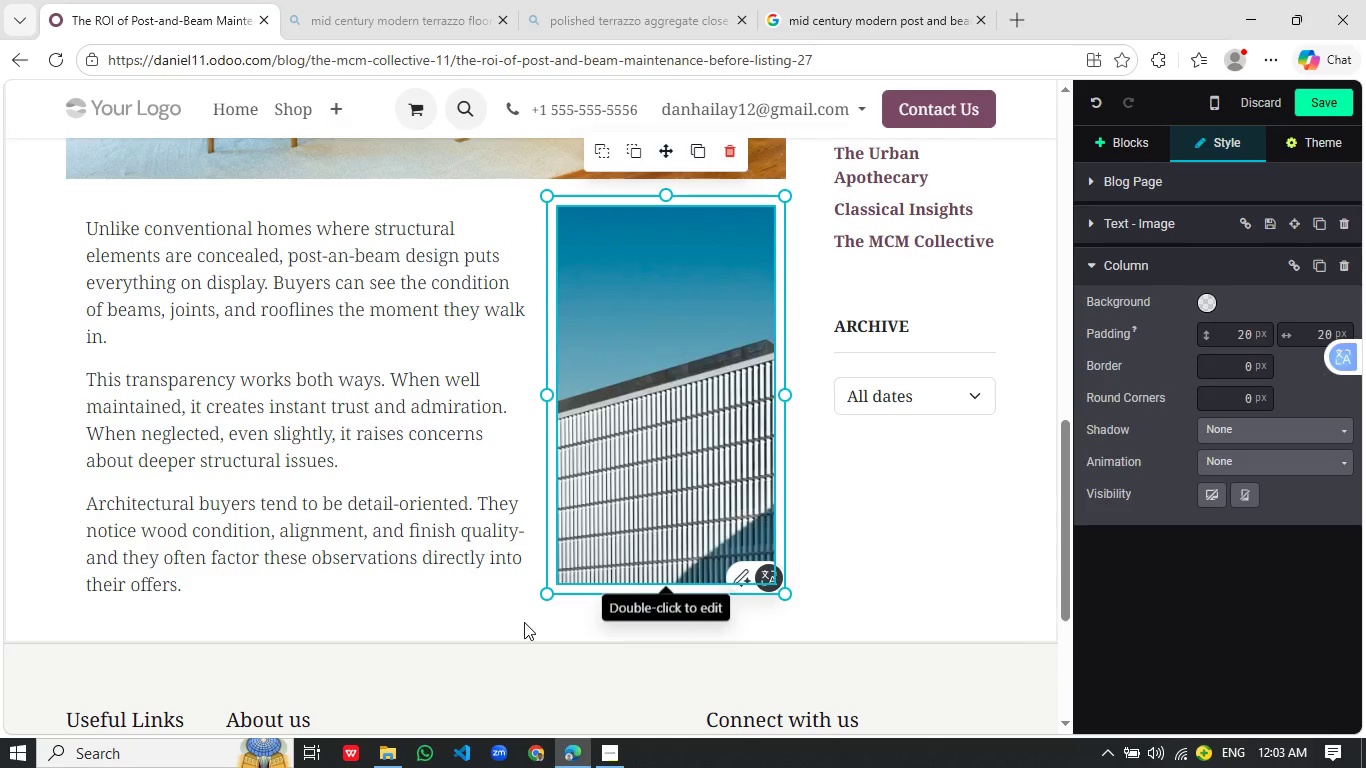 
left_click([524, 622])
 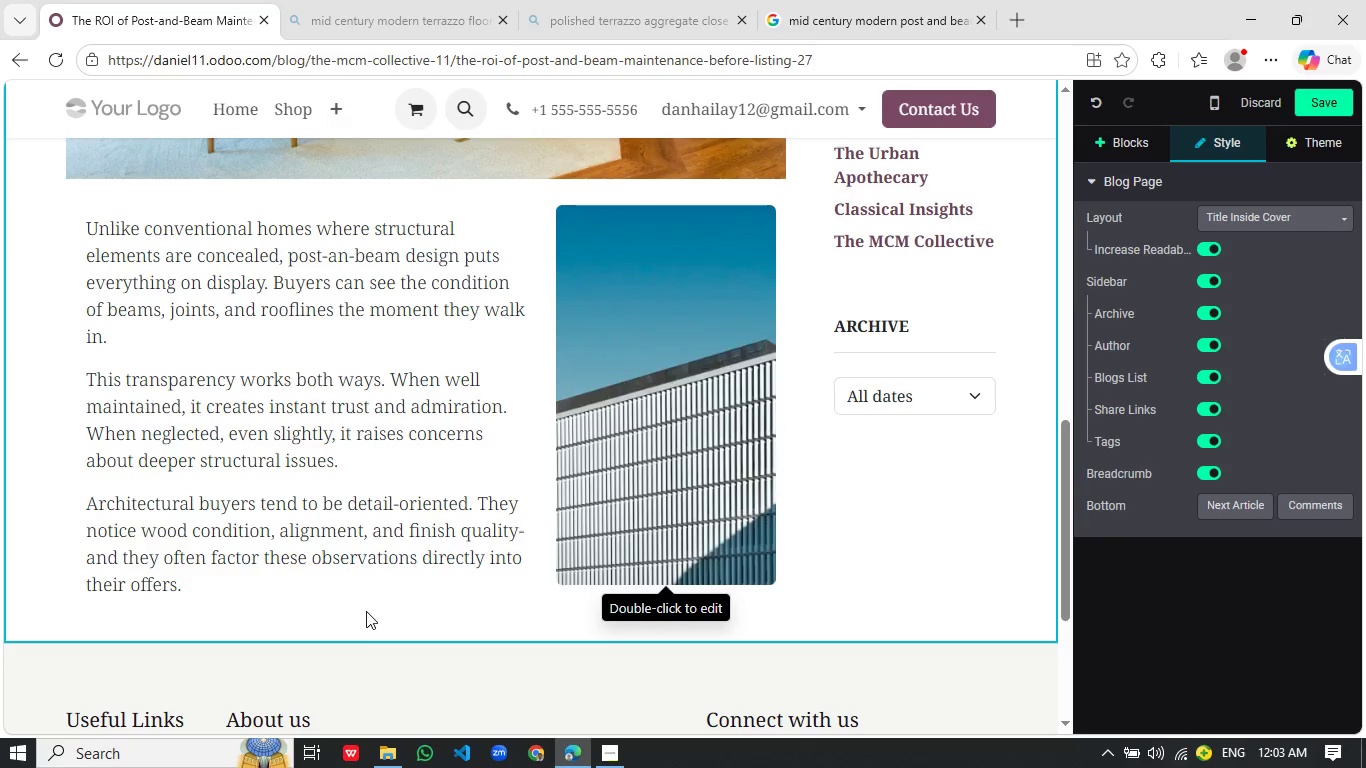 
left_click([358, 615])
 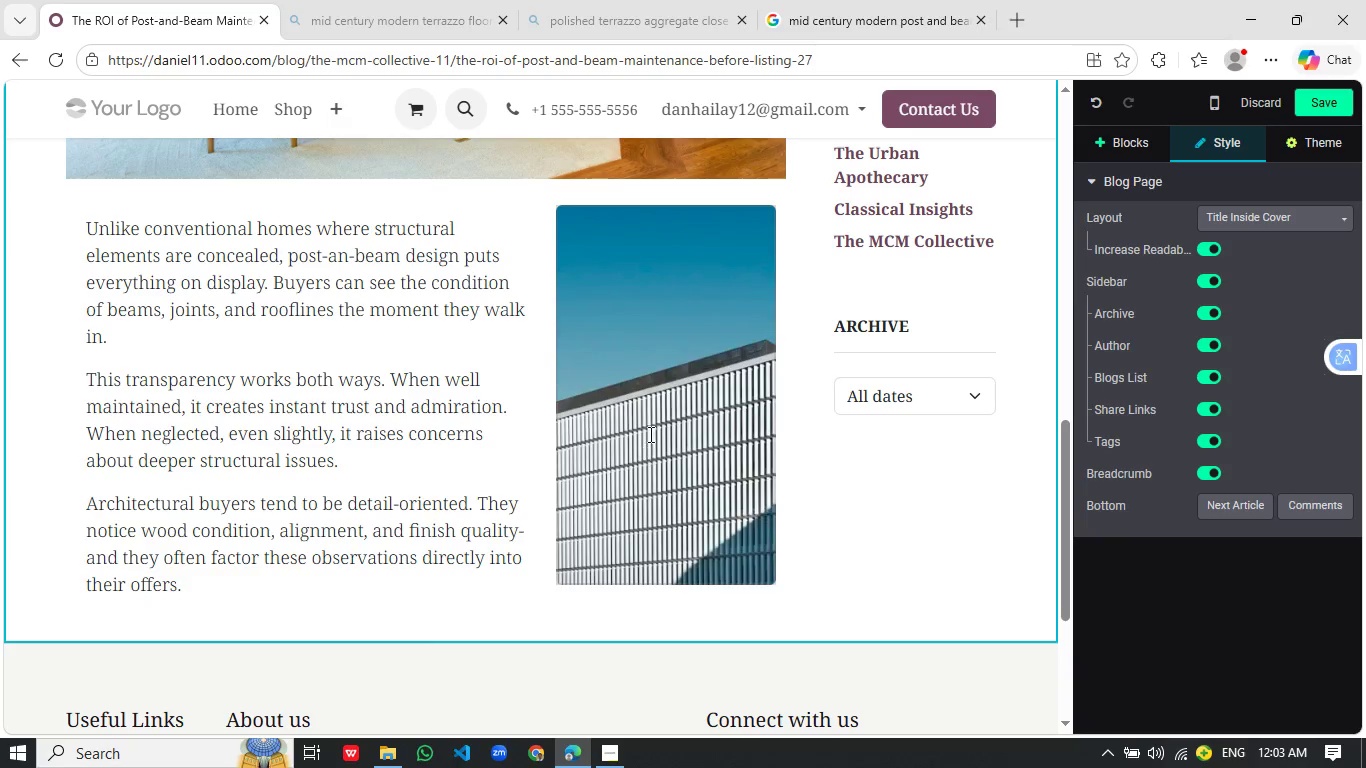 
left_click([654, 428])
 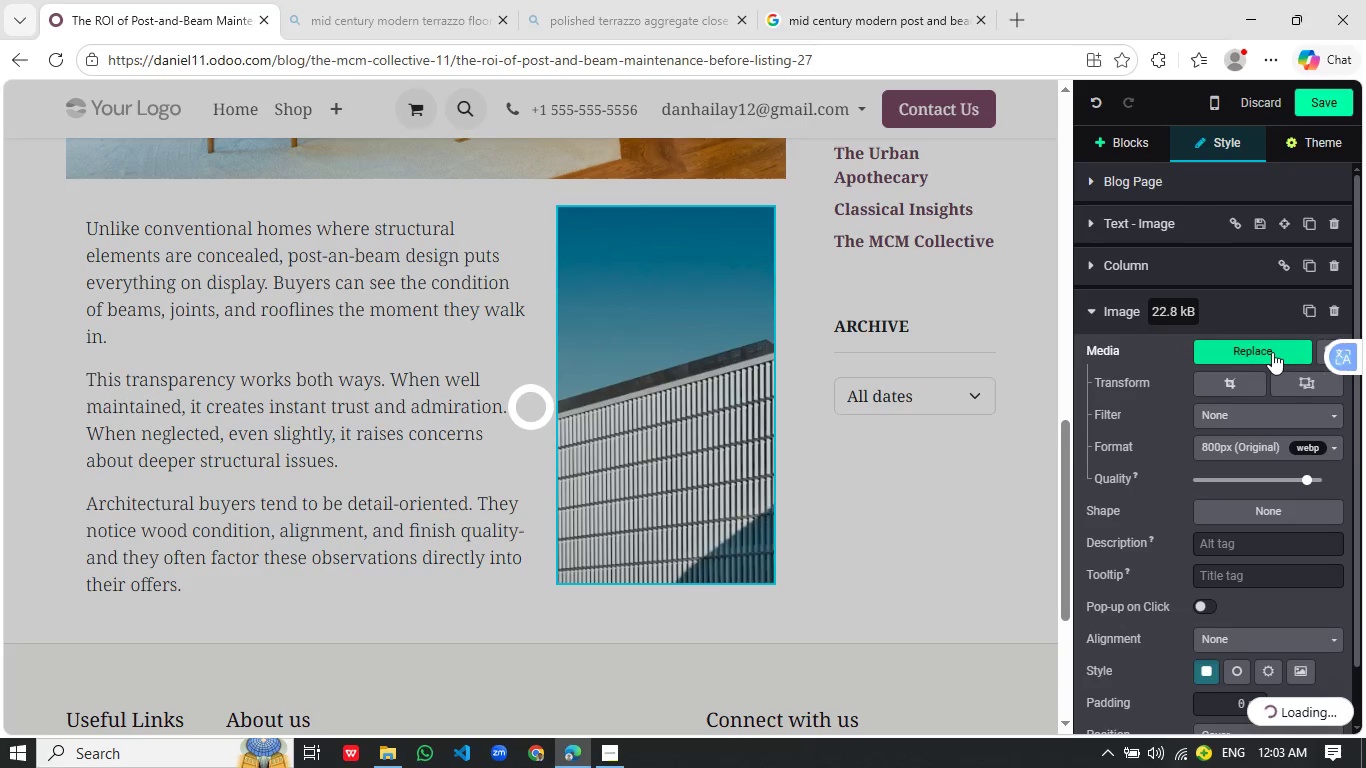 
mouse_move([1269, 352])
 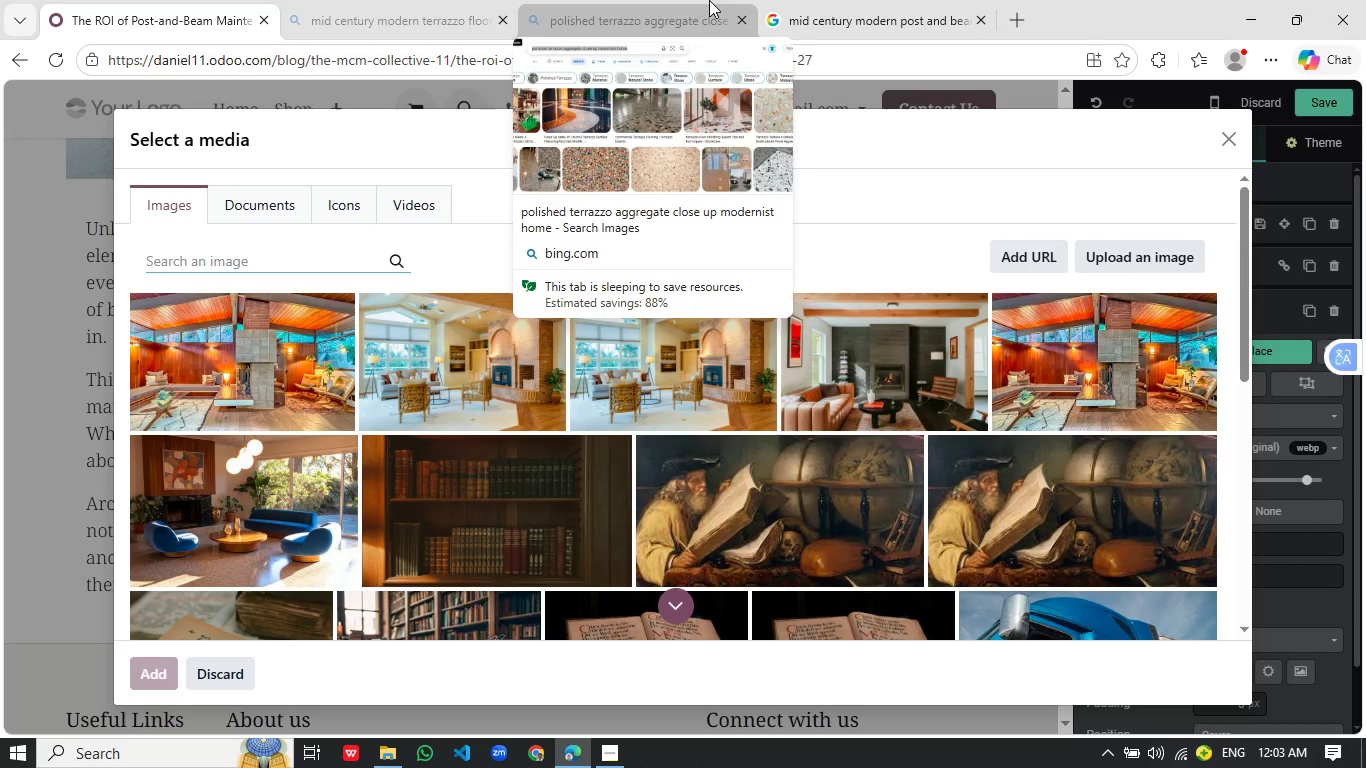 
wait(21.15)
 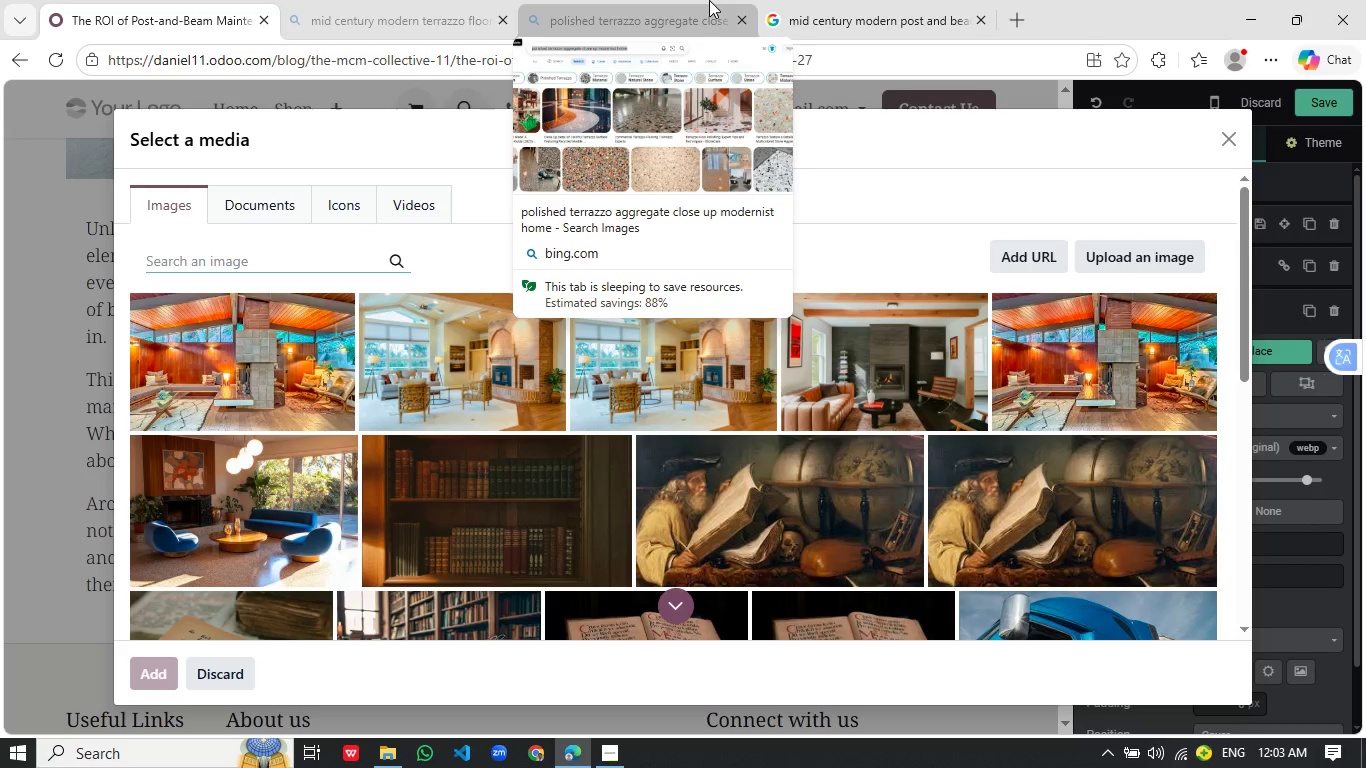 
type(exposed beam)
 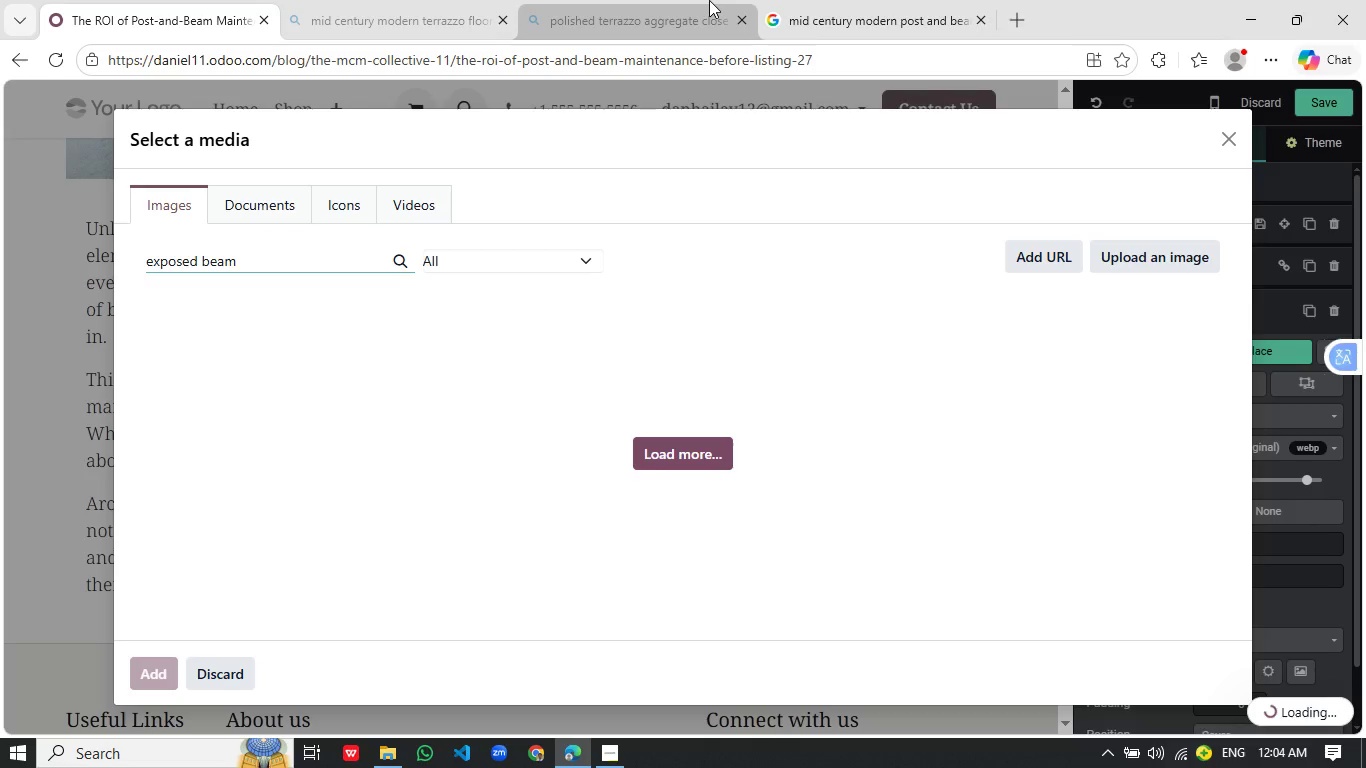 
wait(6.53)
 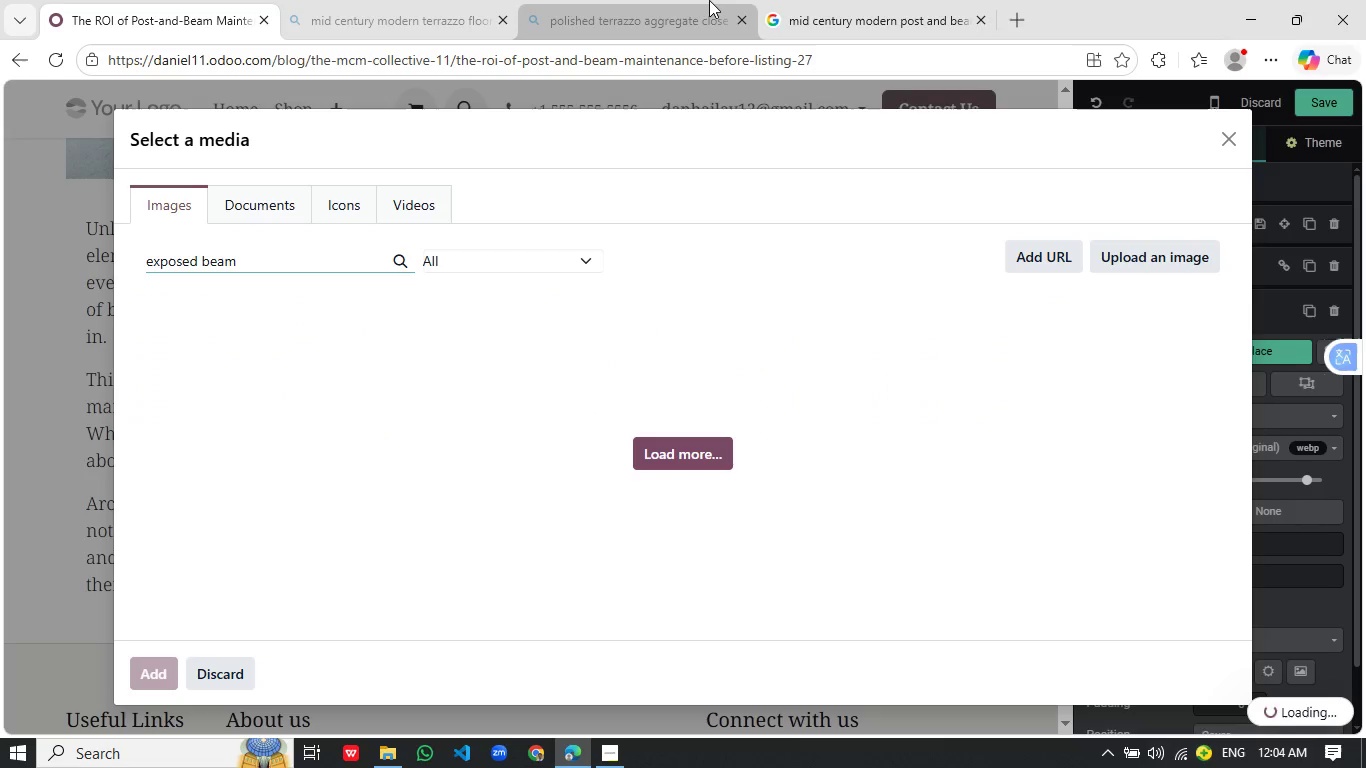 
type(ceiling mid centruy modern interior)
 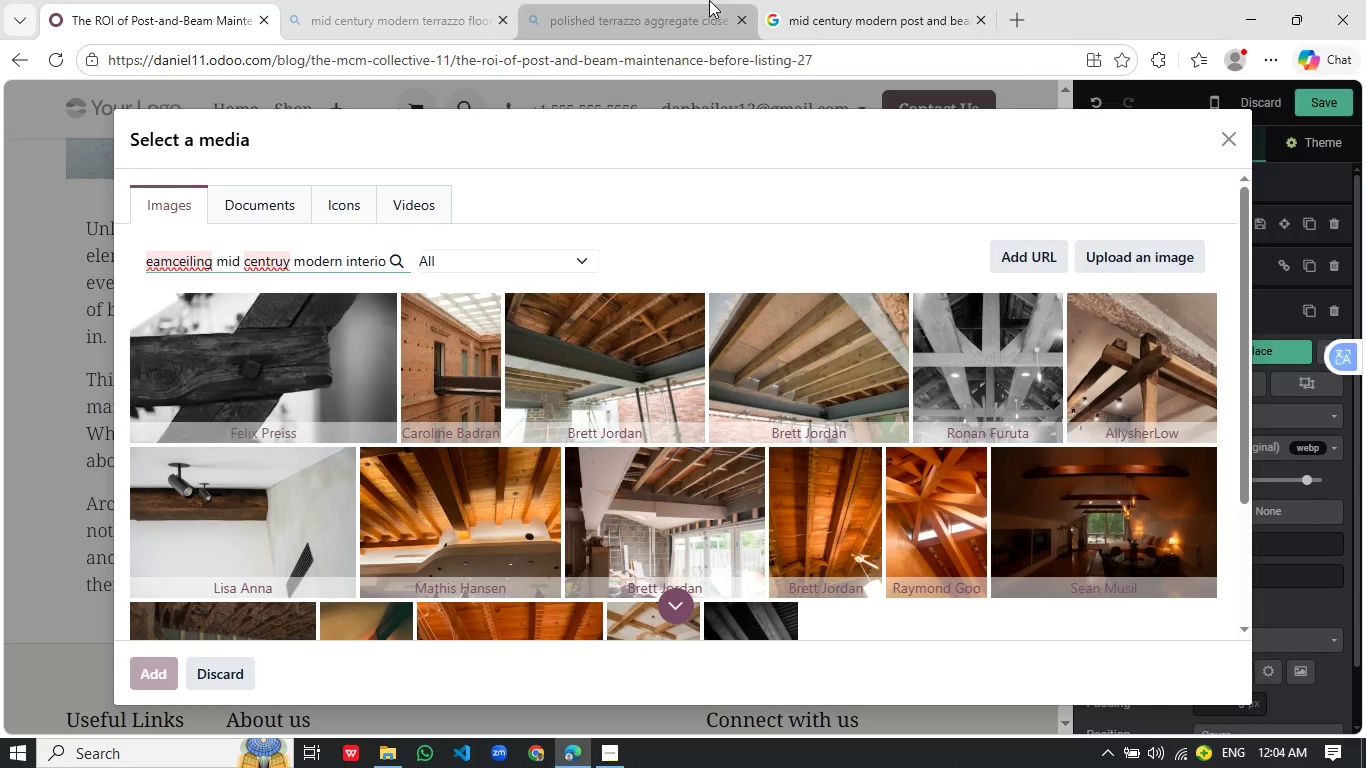 
type( detail wood structure)
 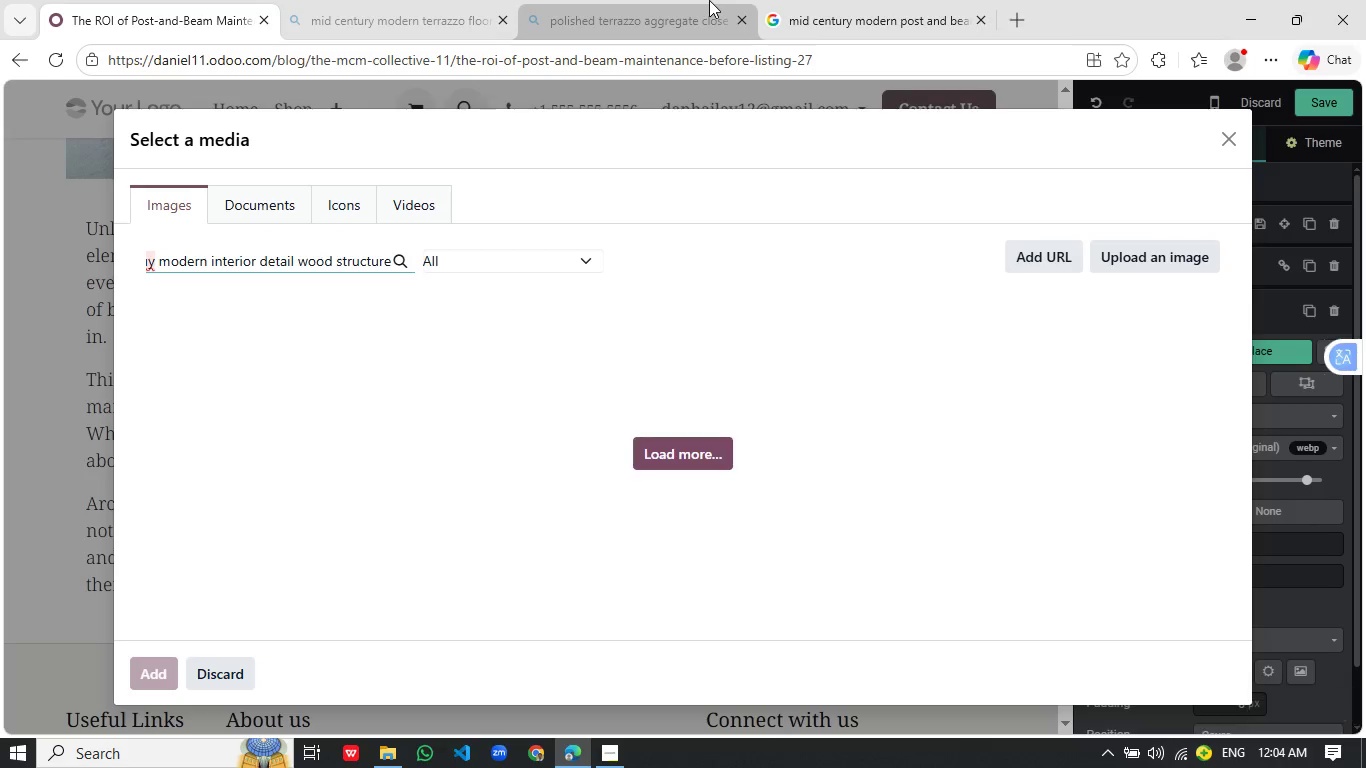 
key(Control+A)
 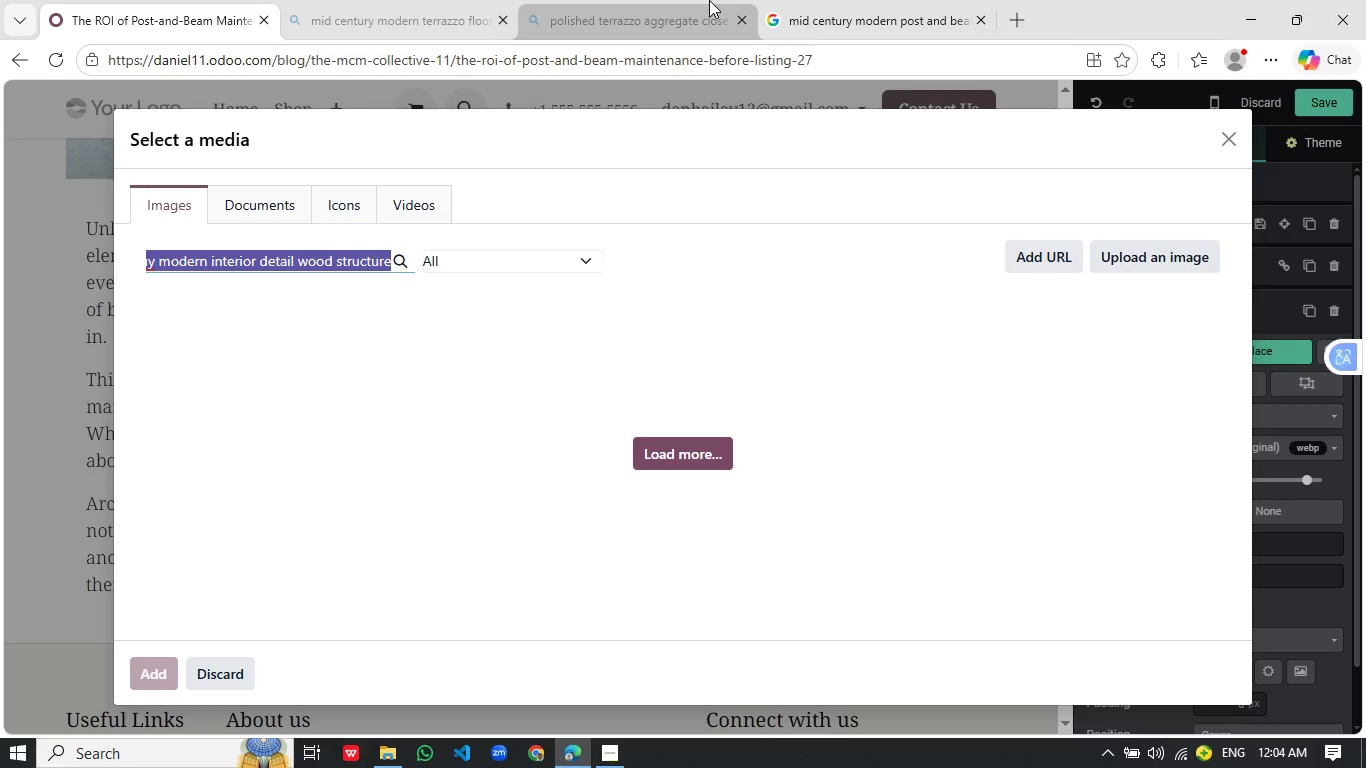 
key(Control+C)
 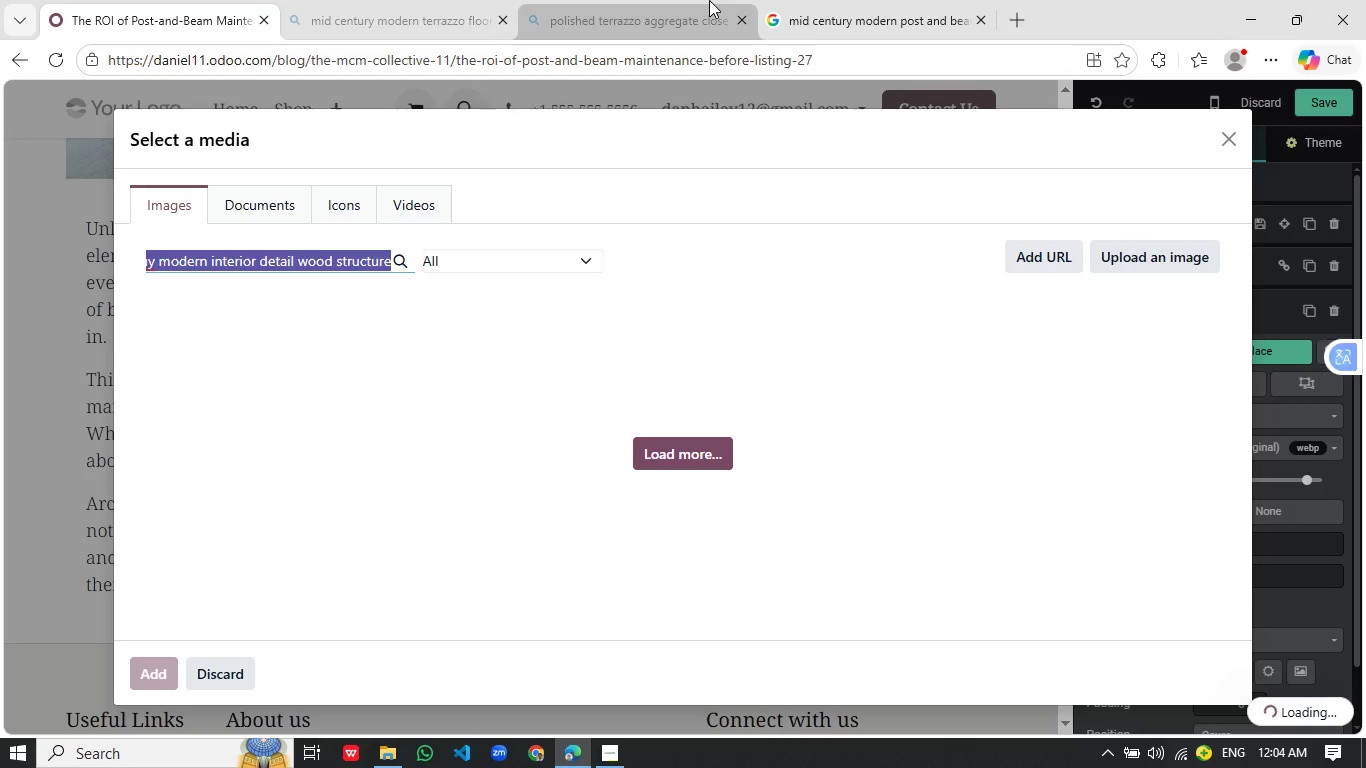 
key(Home)
 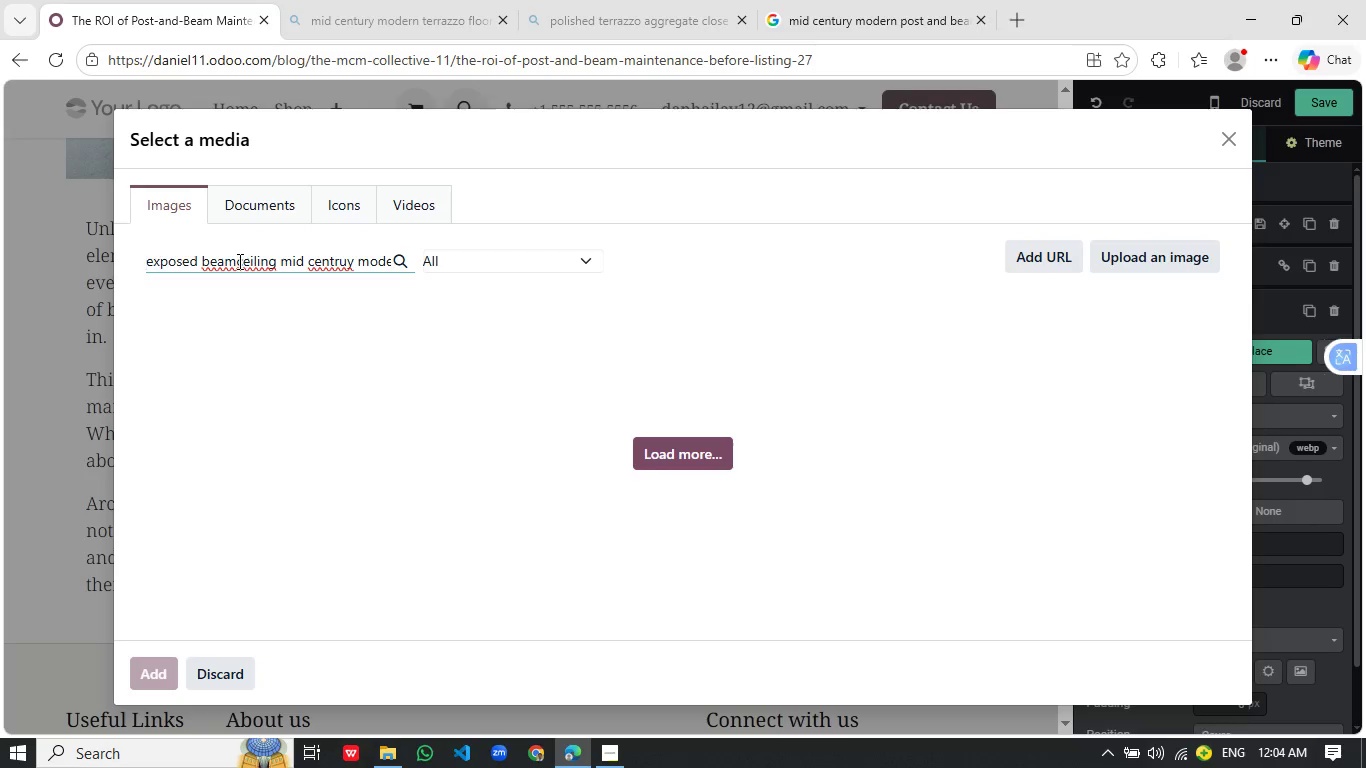 
key(Space)
 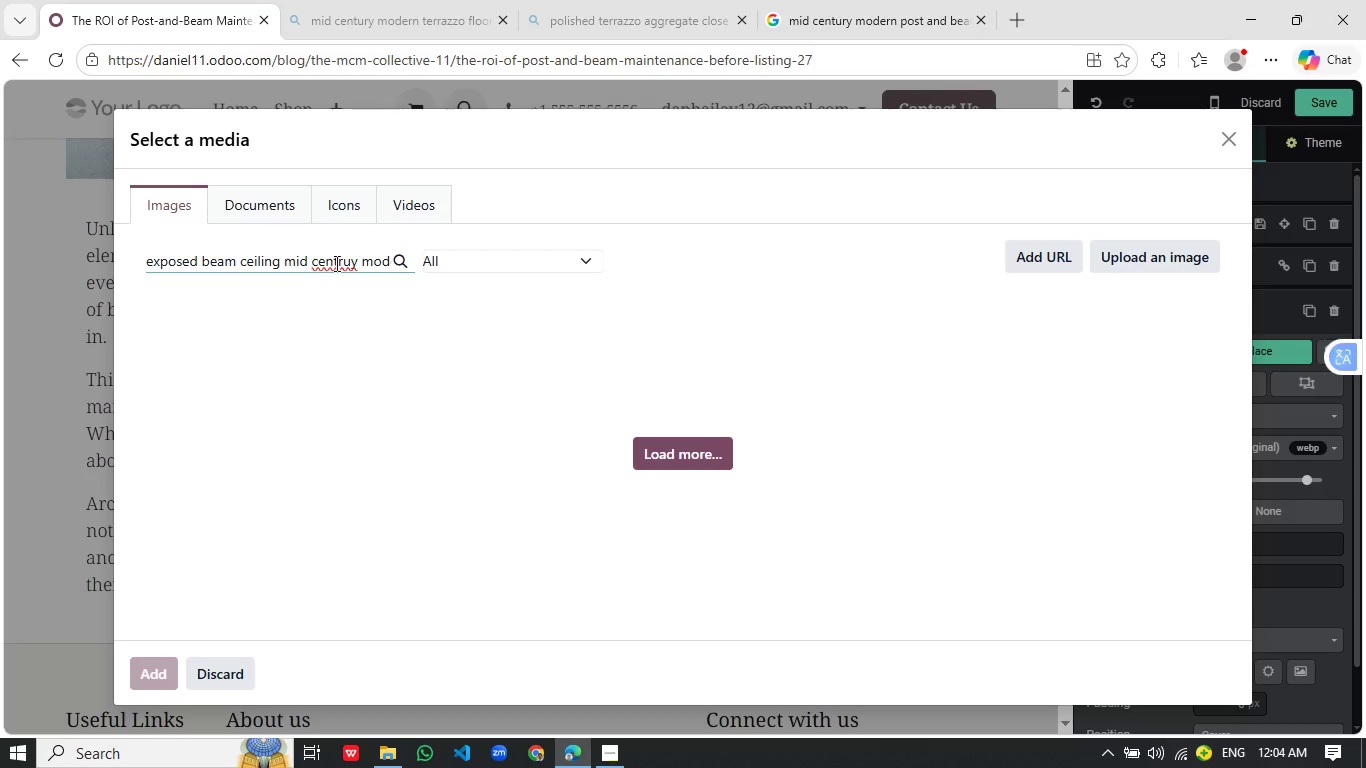 
left_click([336, 263])
 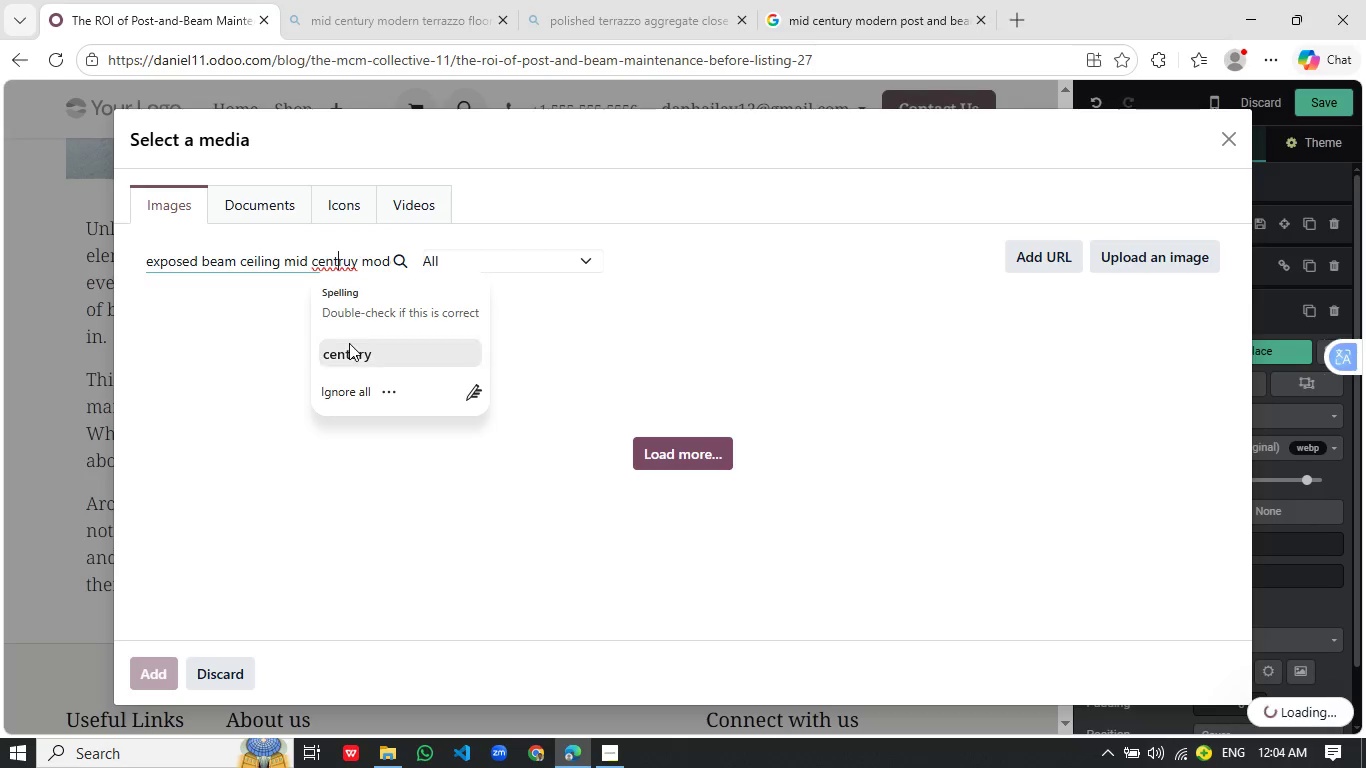 
left_click([349, 343])
 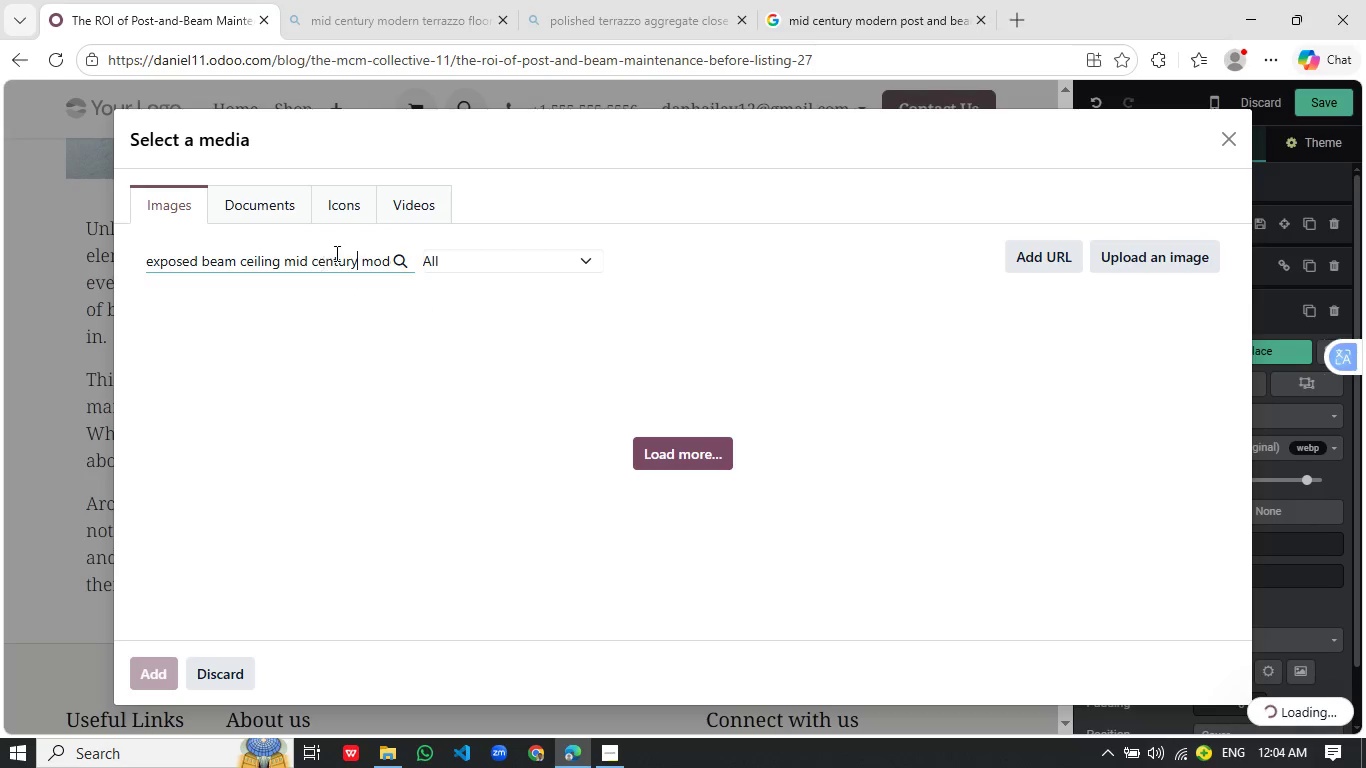 
left_click([335, 253])
 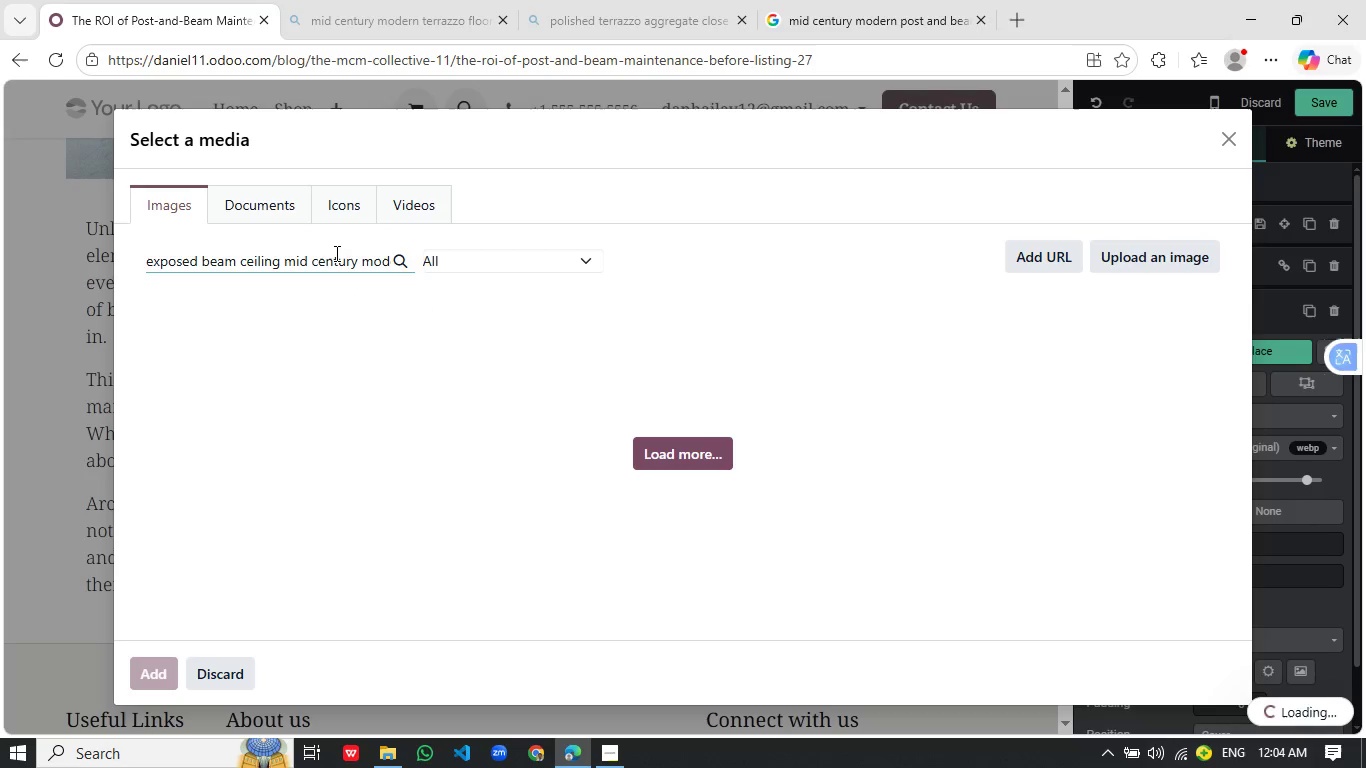 
key(Control+A)
 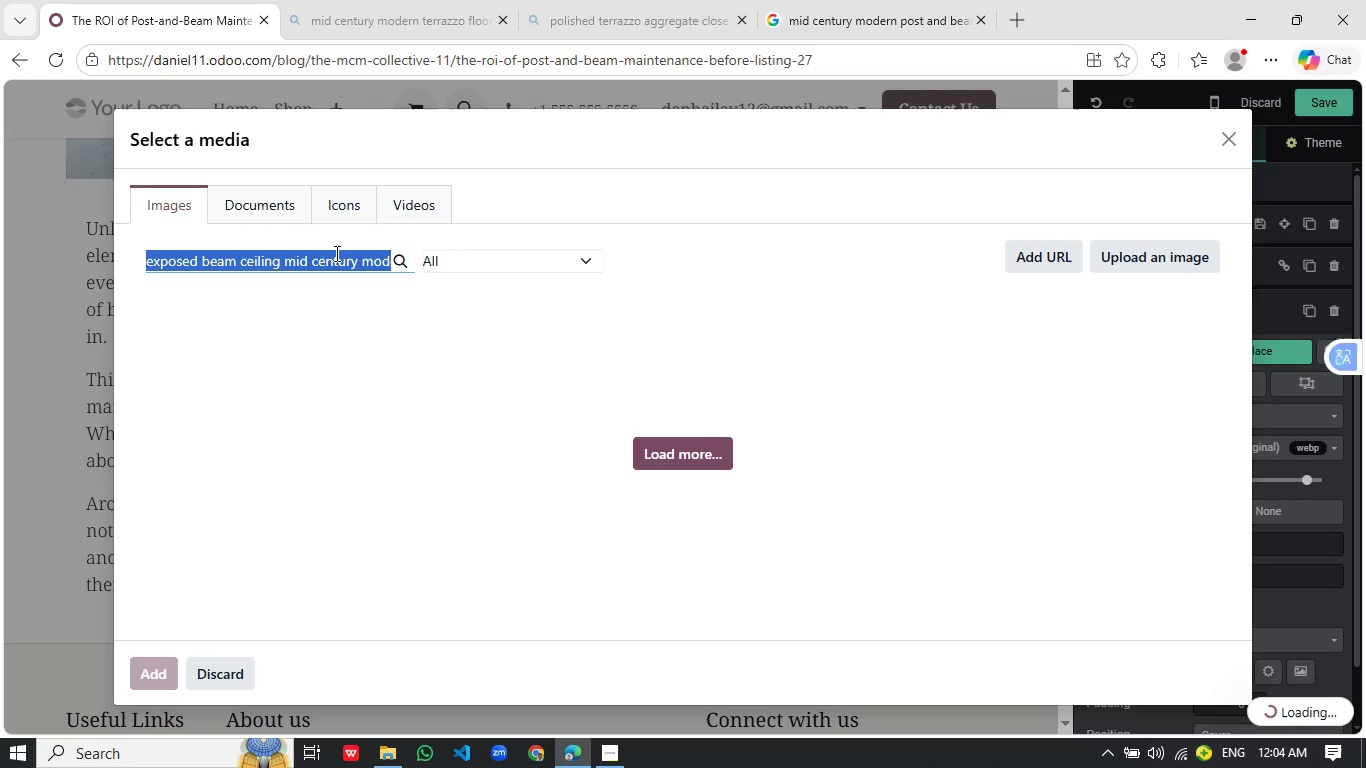 
key(Control+C)
 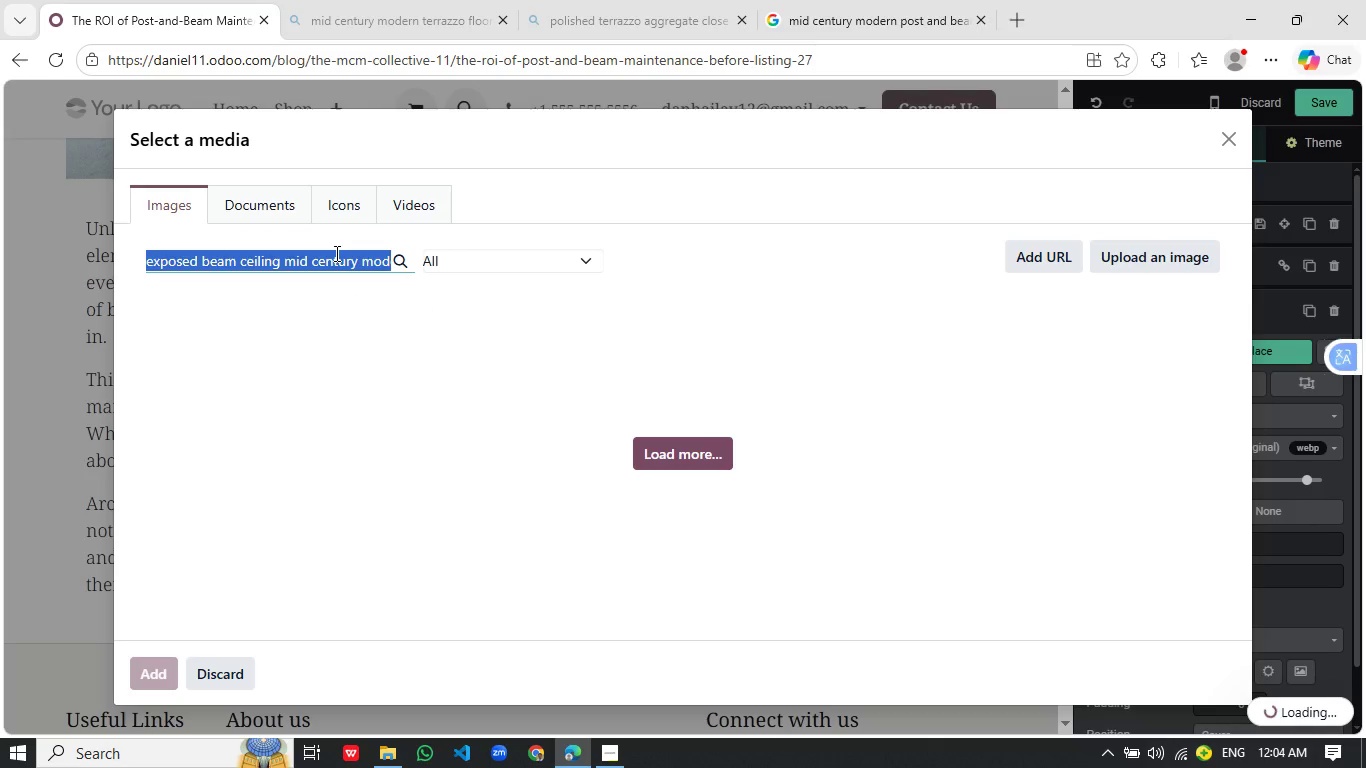 
key(Control+C)
 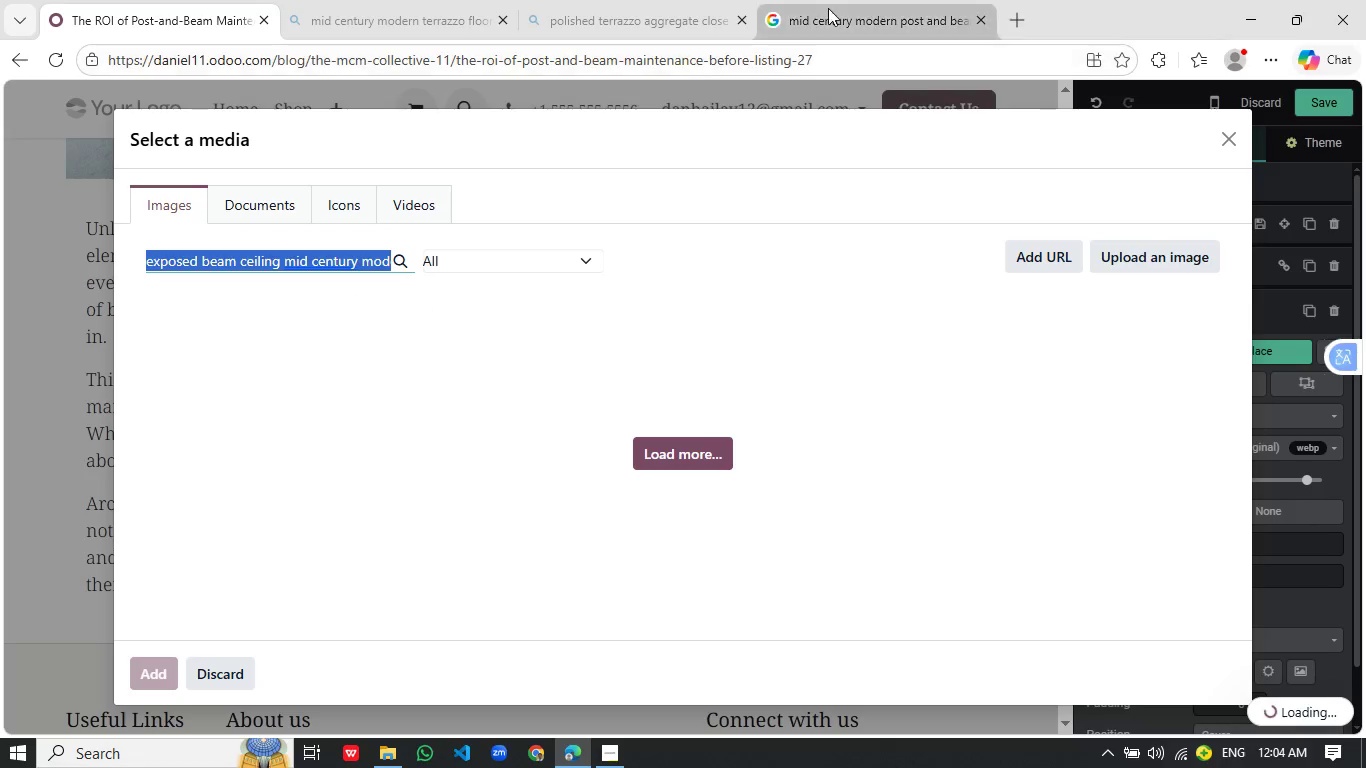 
left_click([828, 9])
 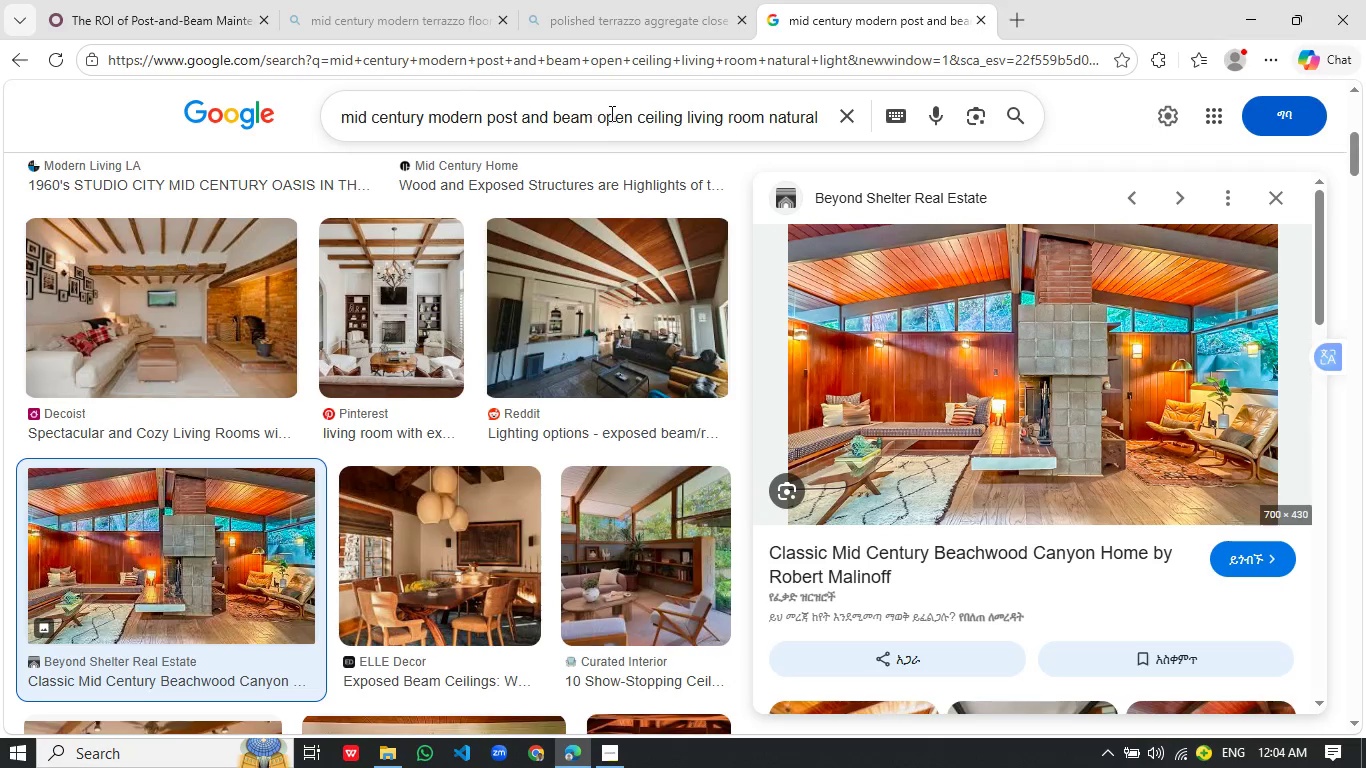 
left_click([615, 113])
 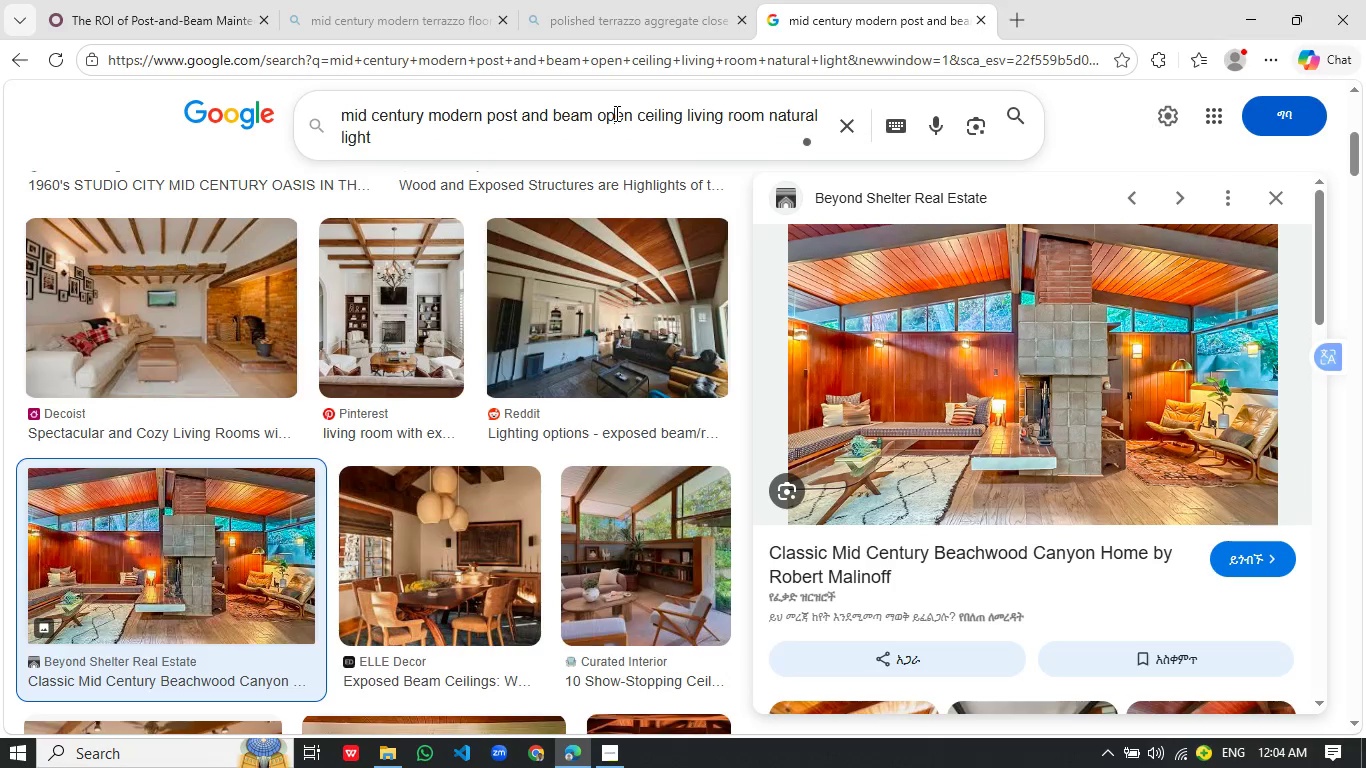 
key(Control+A)
 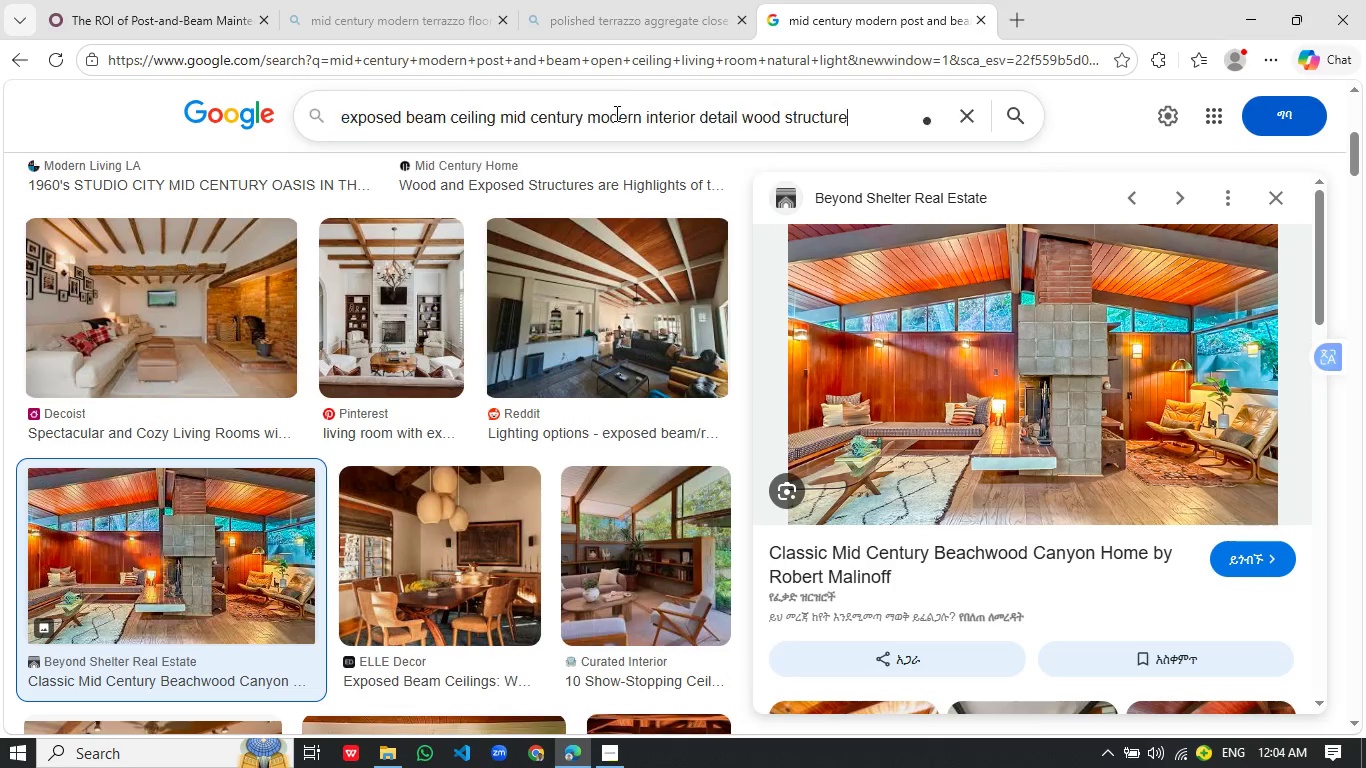 
key(Control+V)
 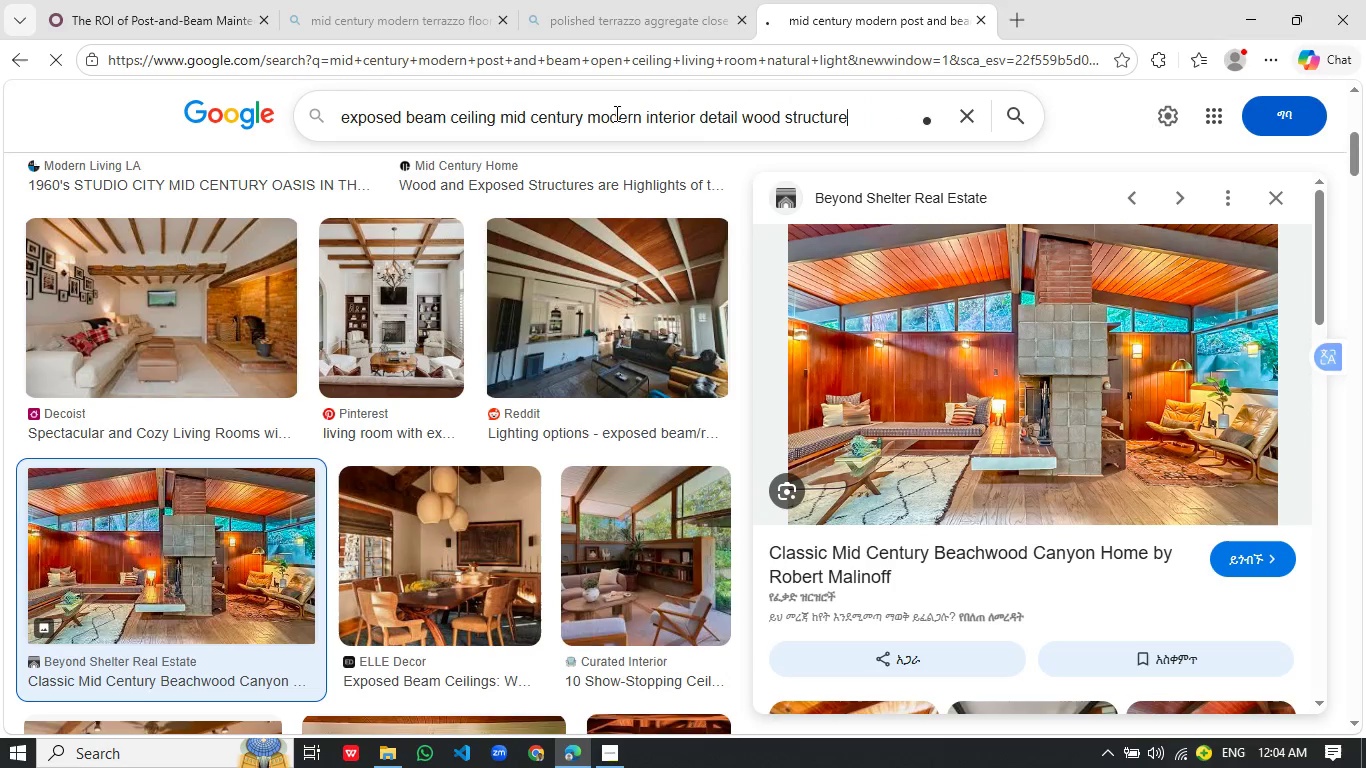 
key(Enter)
 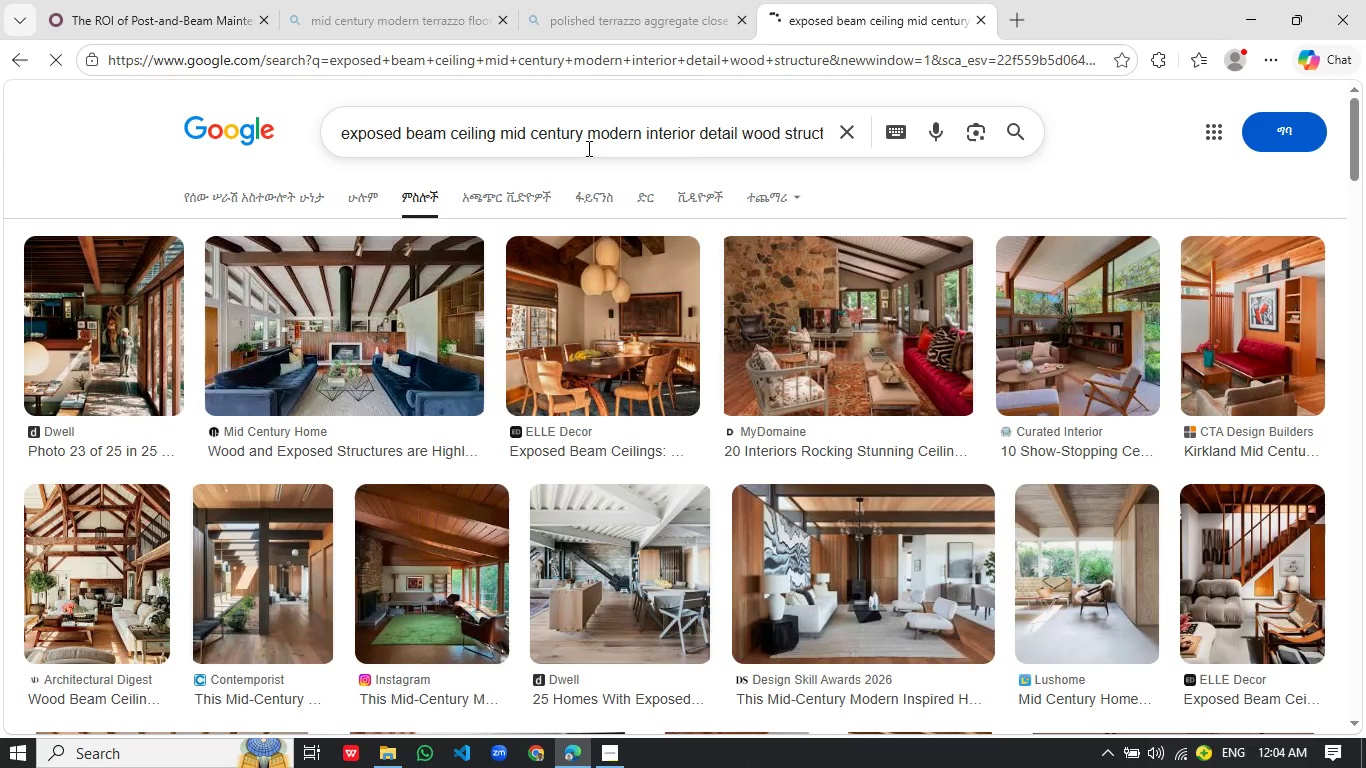 
wait(8.11)
 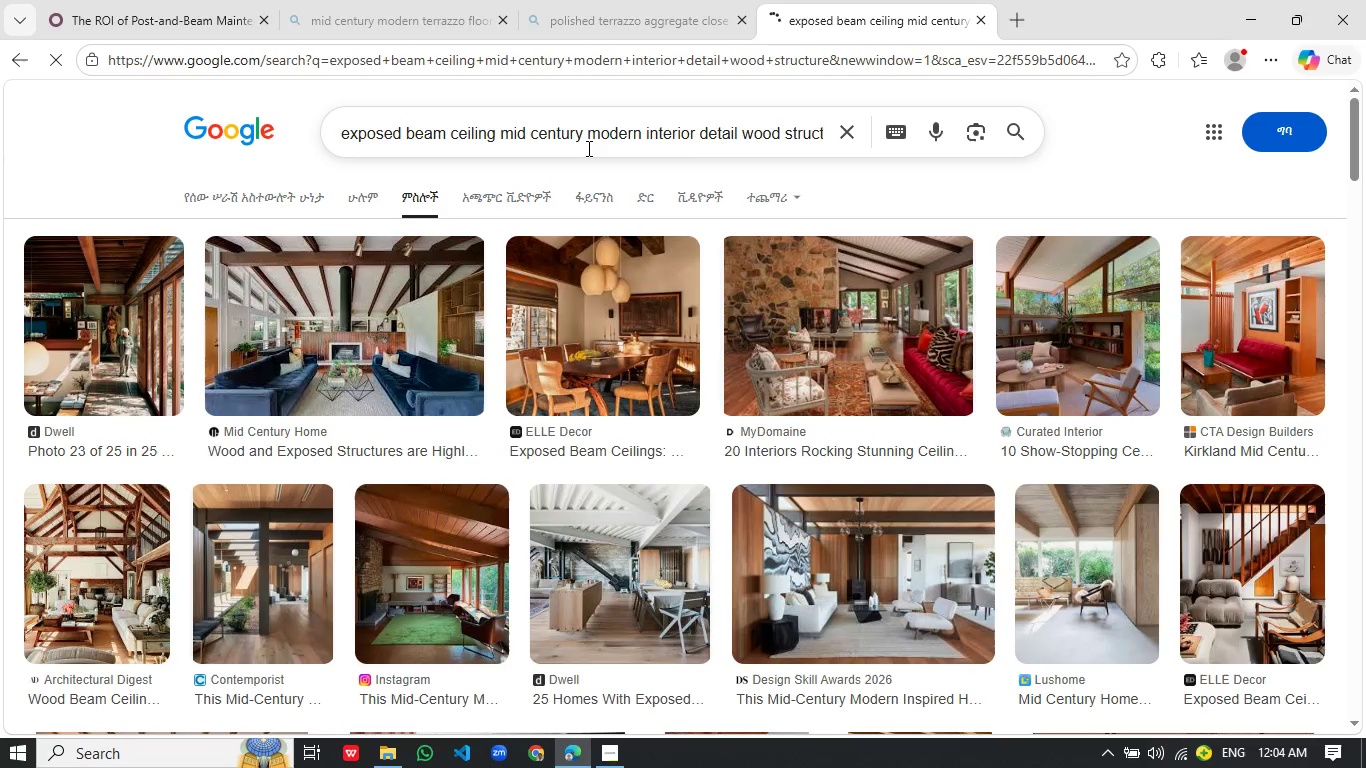 
scroll: coordinate [614, 419], scroll_direction: down, amount: 7.0
 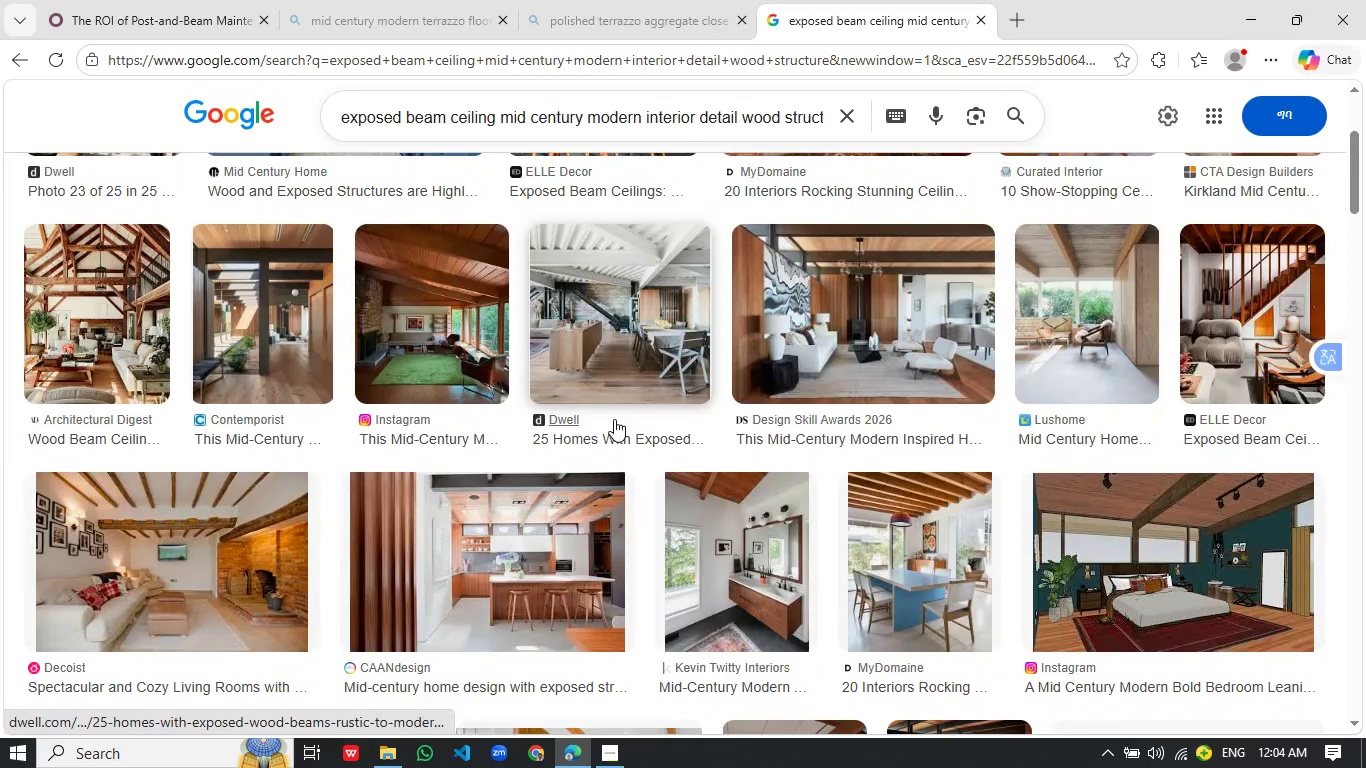 
left_click([156, 31])
 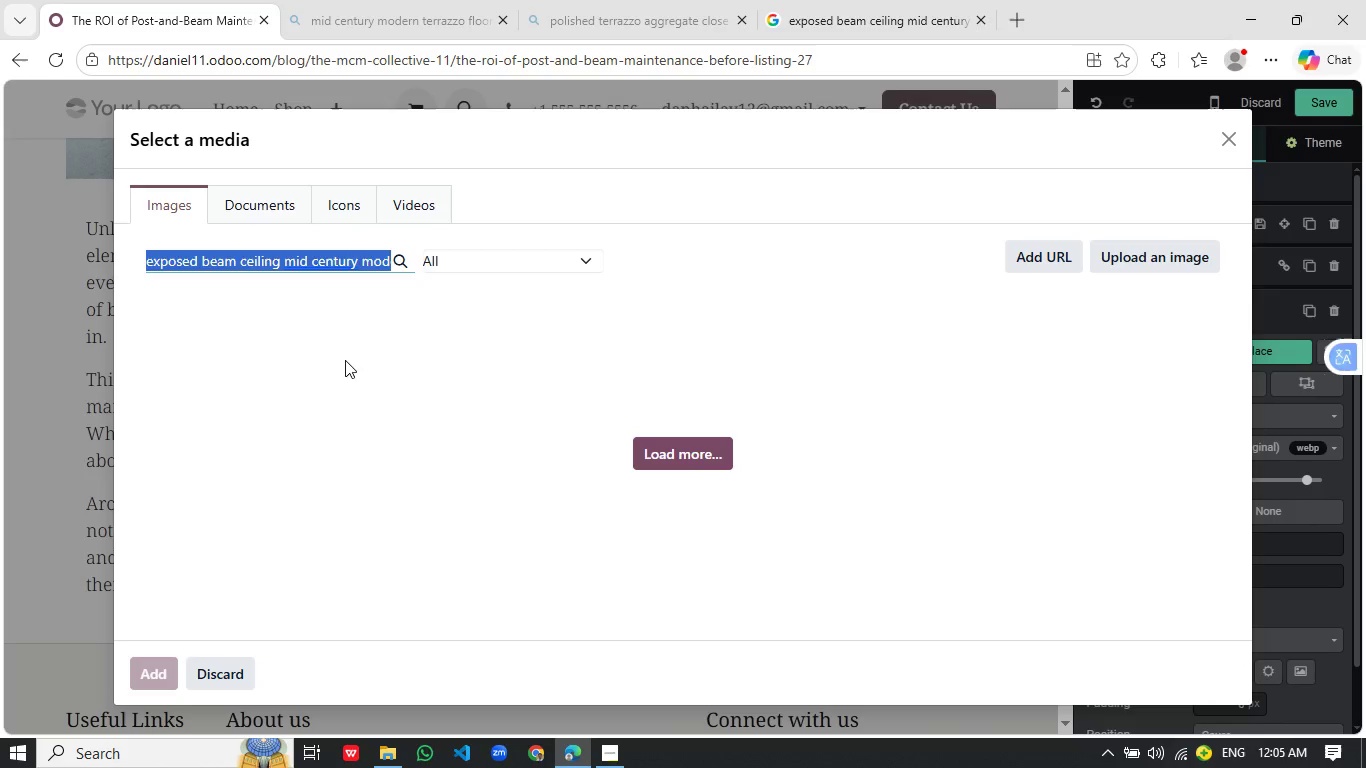 
scroll: coordinate [614, 419], scroll_direction: down, amount: 5.0
 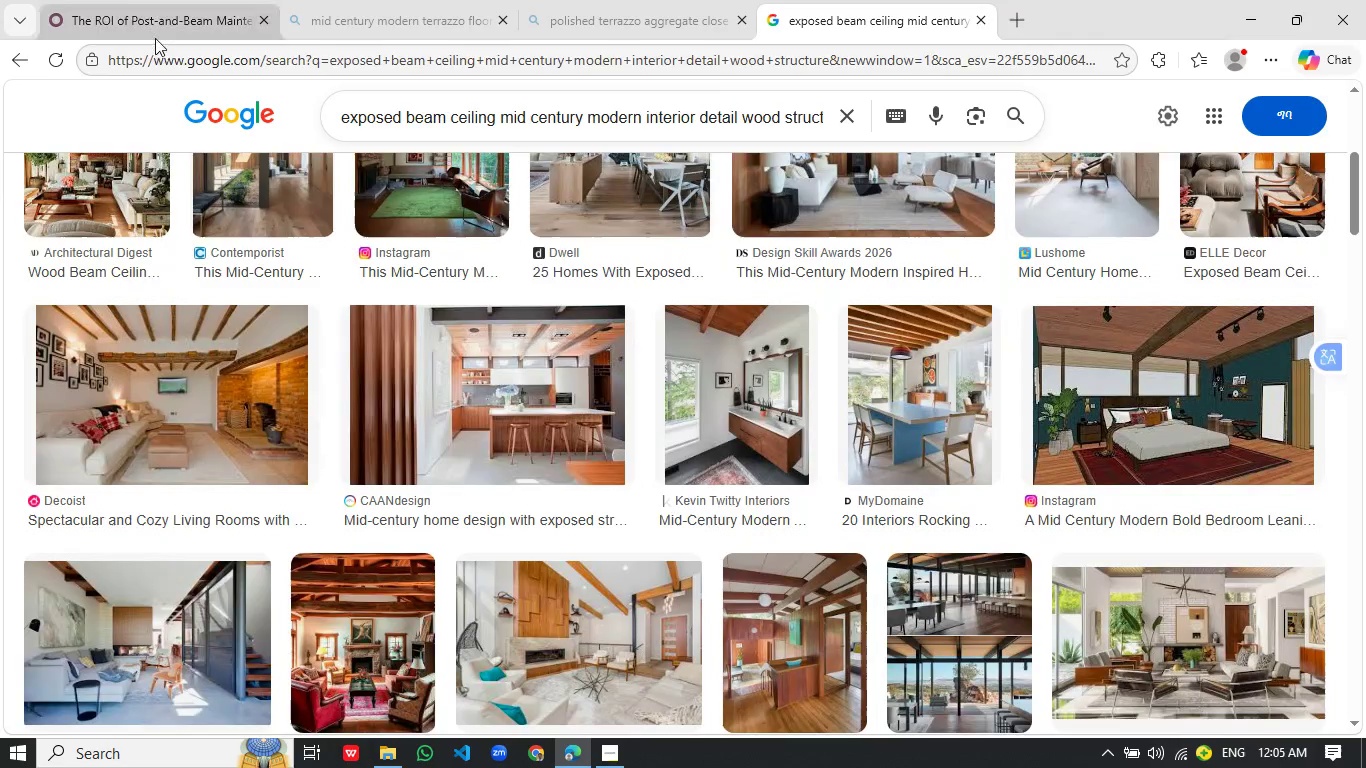 
left_click([345, 360])
 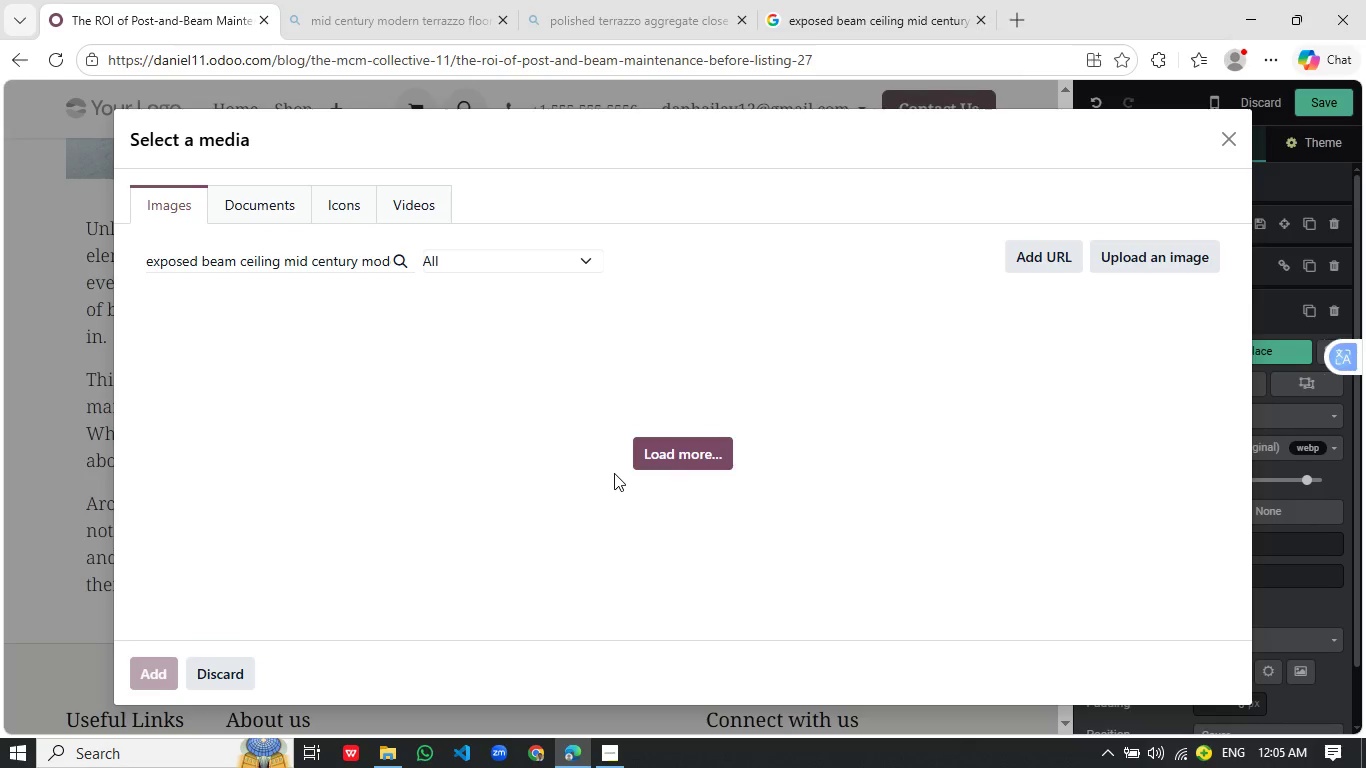 
left_click([614, 473])
 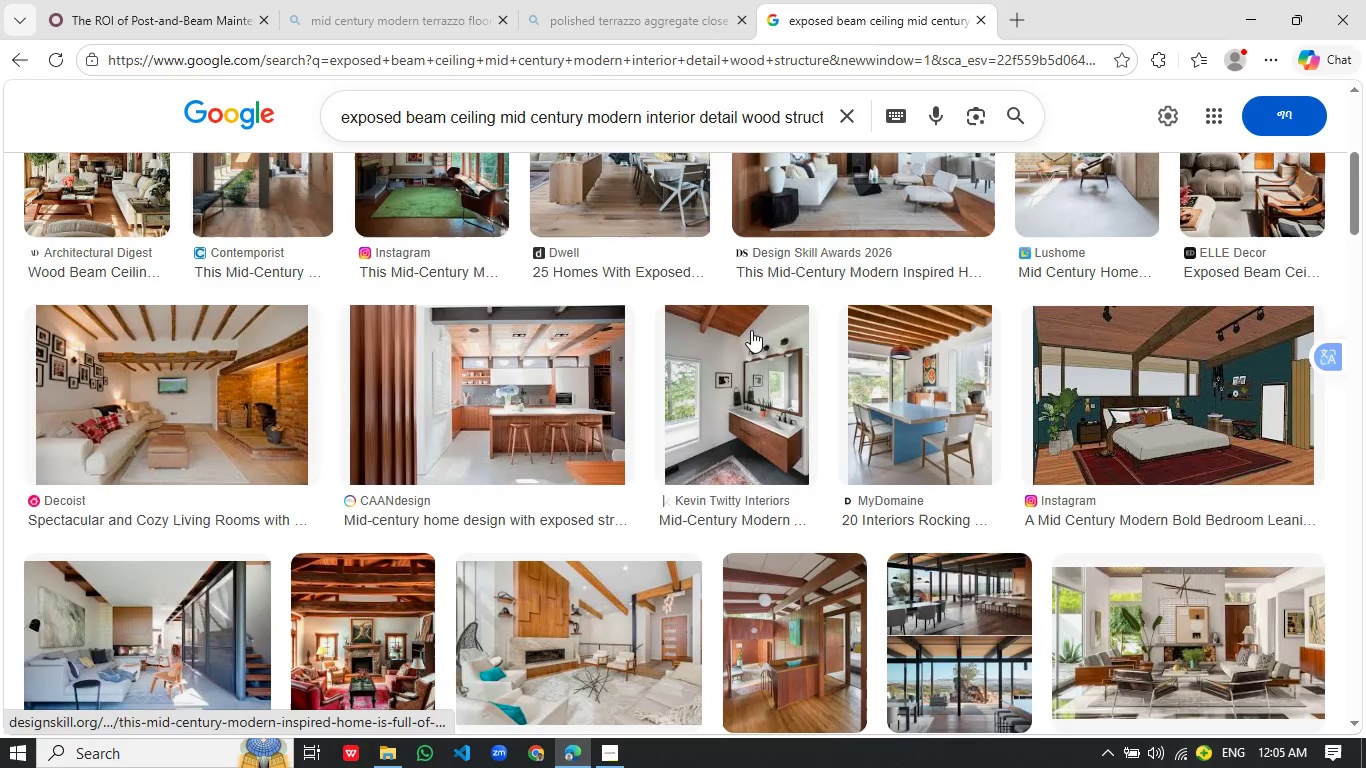 
scroll: coordinate [958, 395], scroll_direction: down, amount: 36.0
 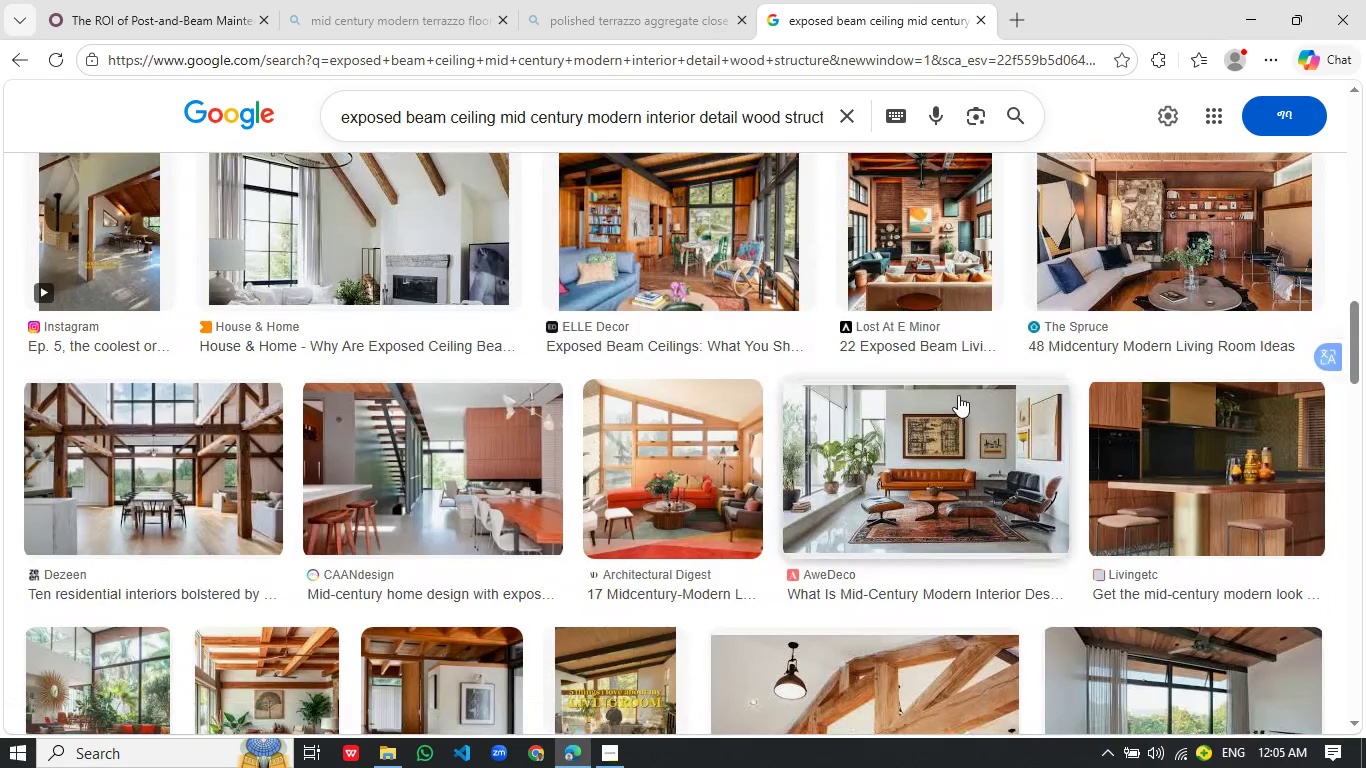 
left_click([205, 0])
 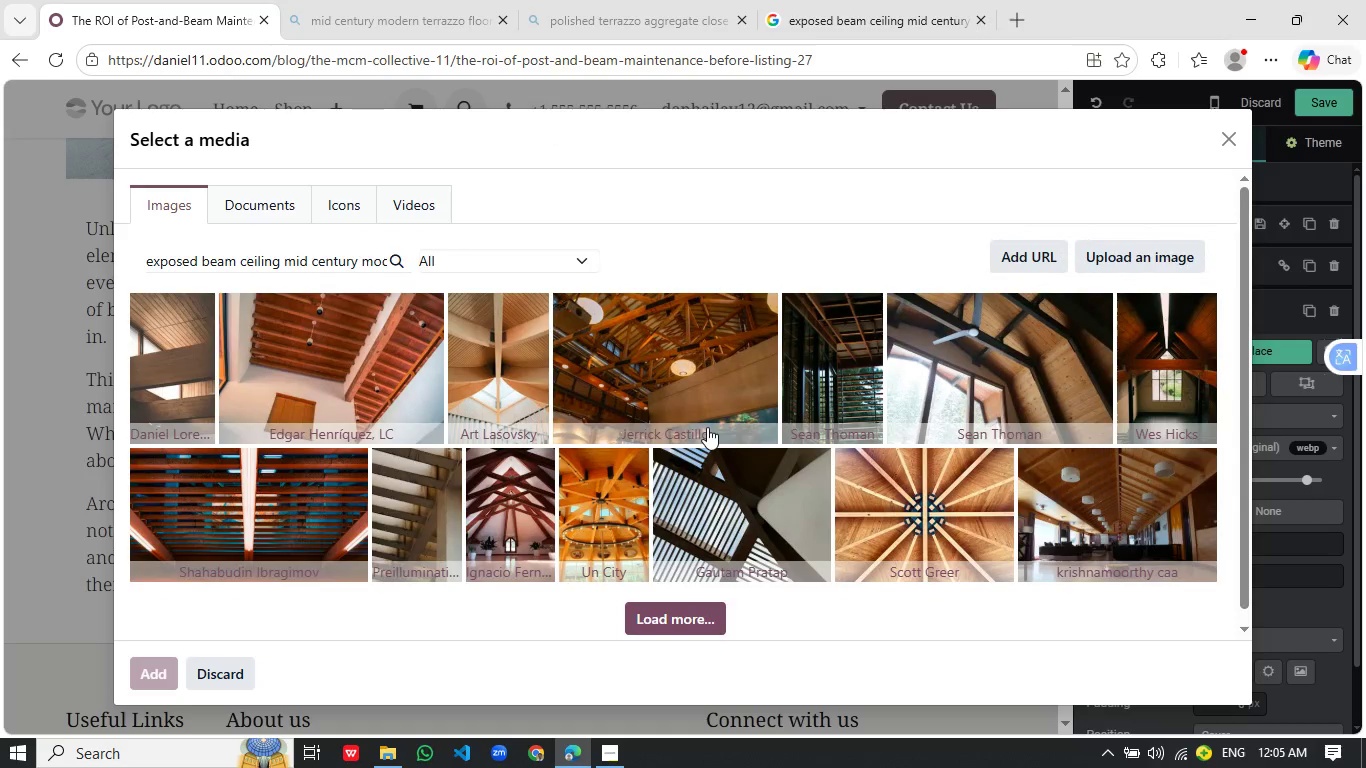 
scroll: coordinate [794, 436], scroll_direction: down, amount: 12.0
 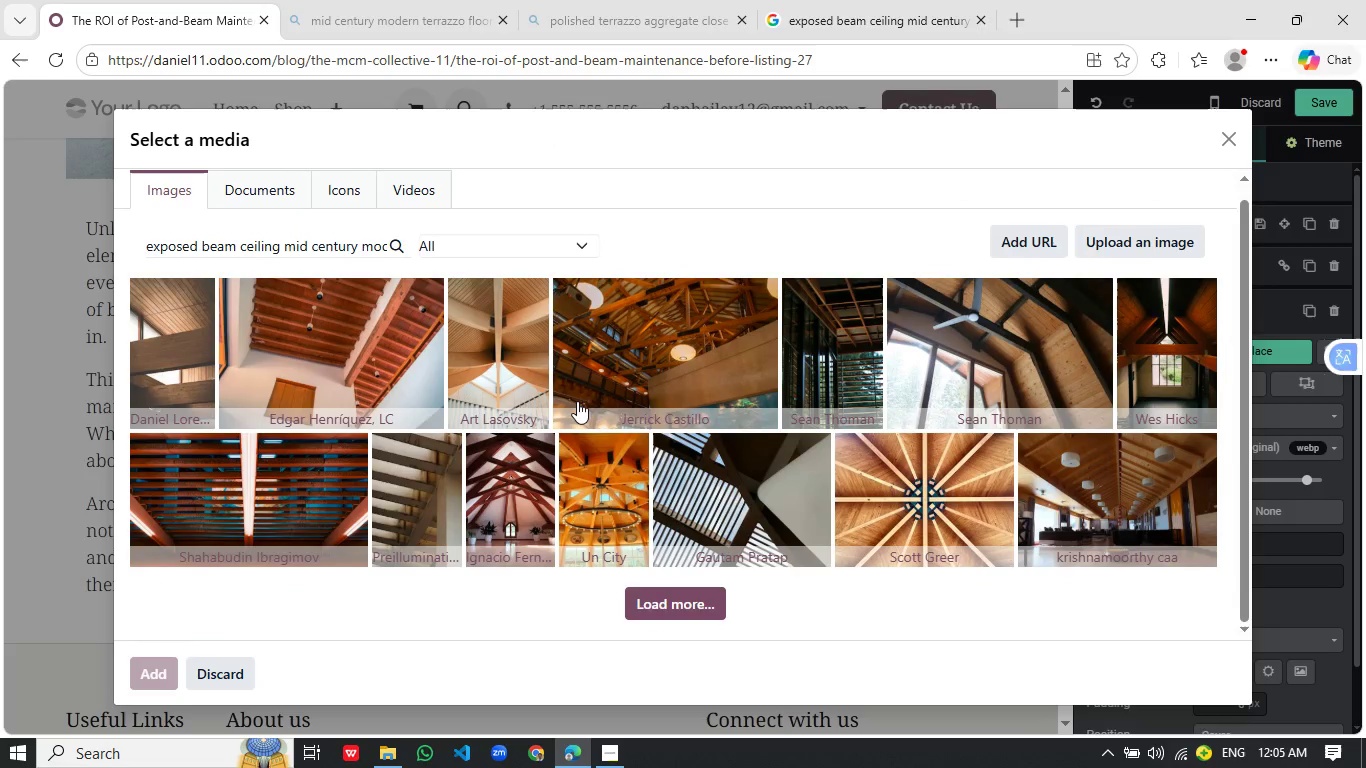 
scroll: coordinate [605, 287], scroll_direction: up, amount: 27.0
 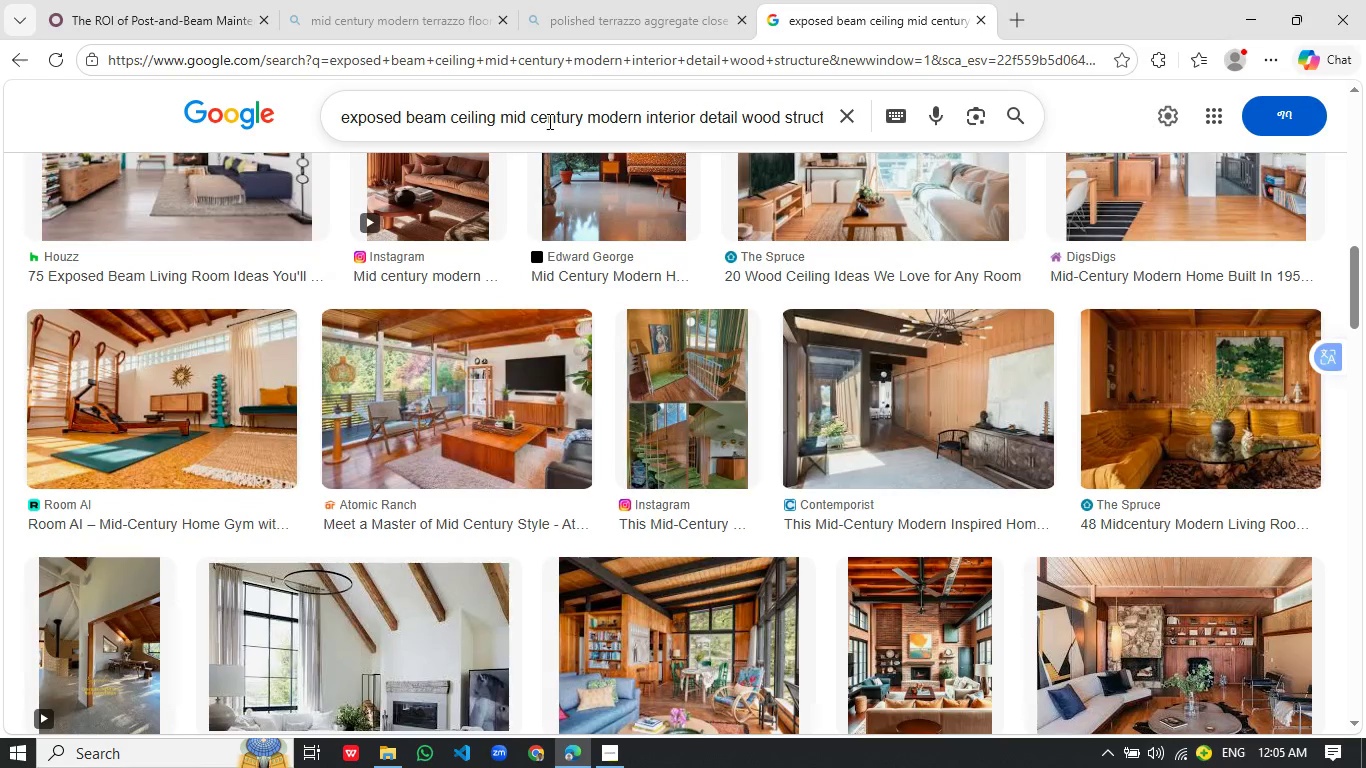 
scroll: coordinate [647, 121], scroll_direction: down, amount: 4.0
 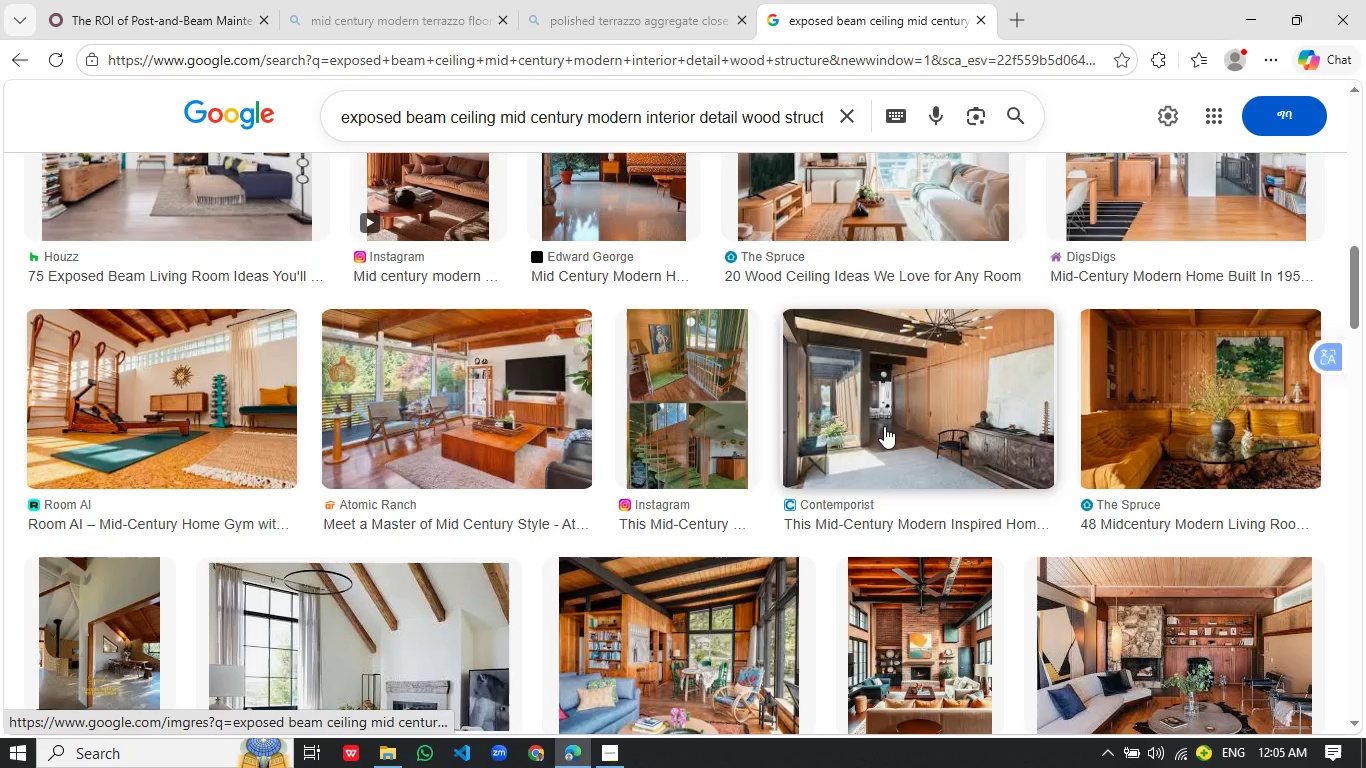 
scroll: coordinate [806, 443], scroll_direction: up, amount: 76.0
 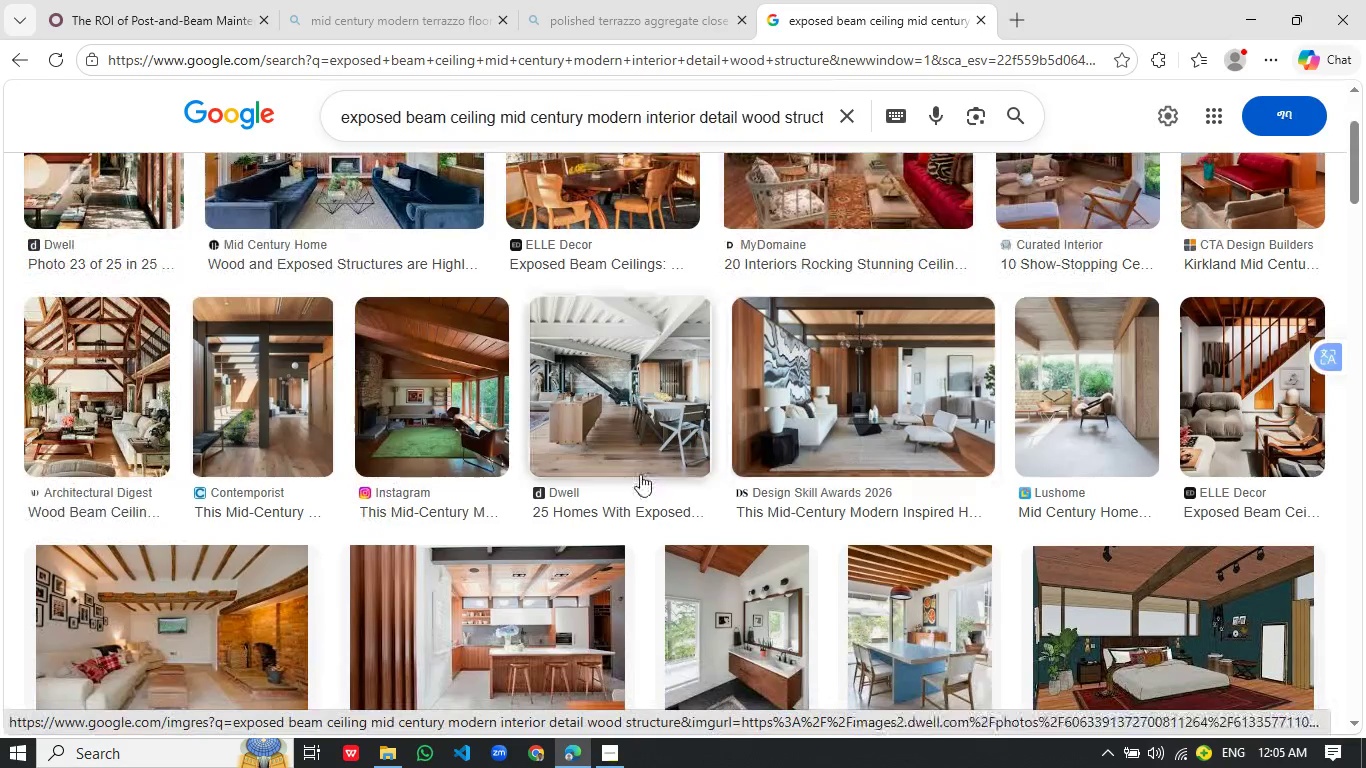 
scroll: coordinate [640, 474], scroll_direction: down, amount: 3.0
 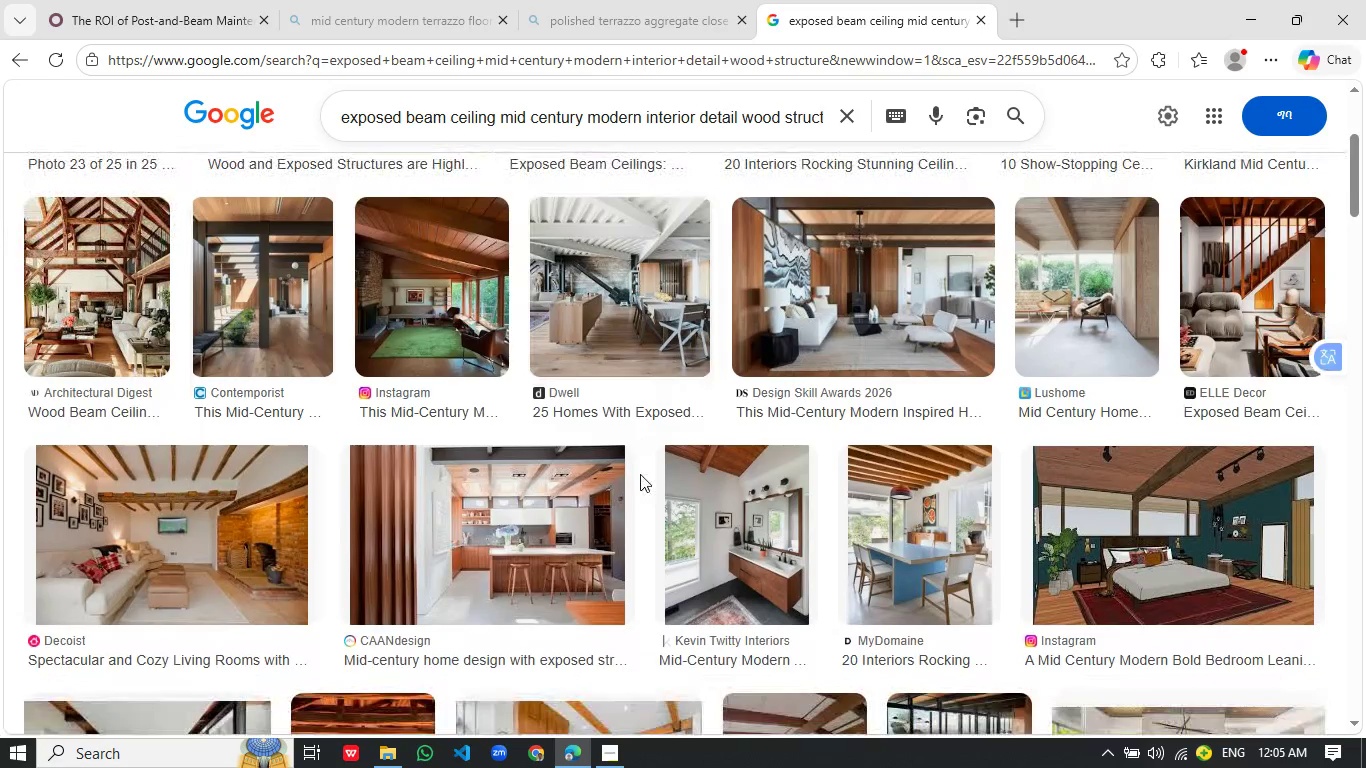 
scroll: coordinate [640, 474], scroll_direction: up, amount: 1.0
 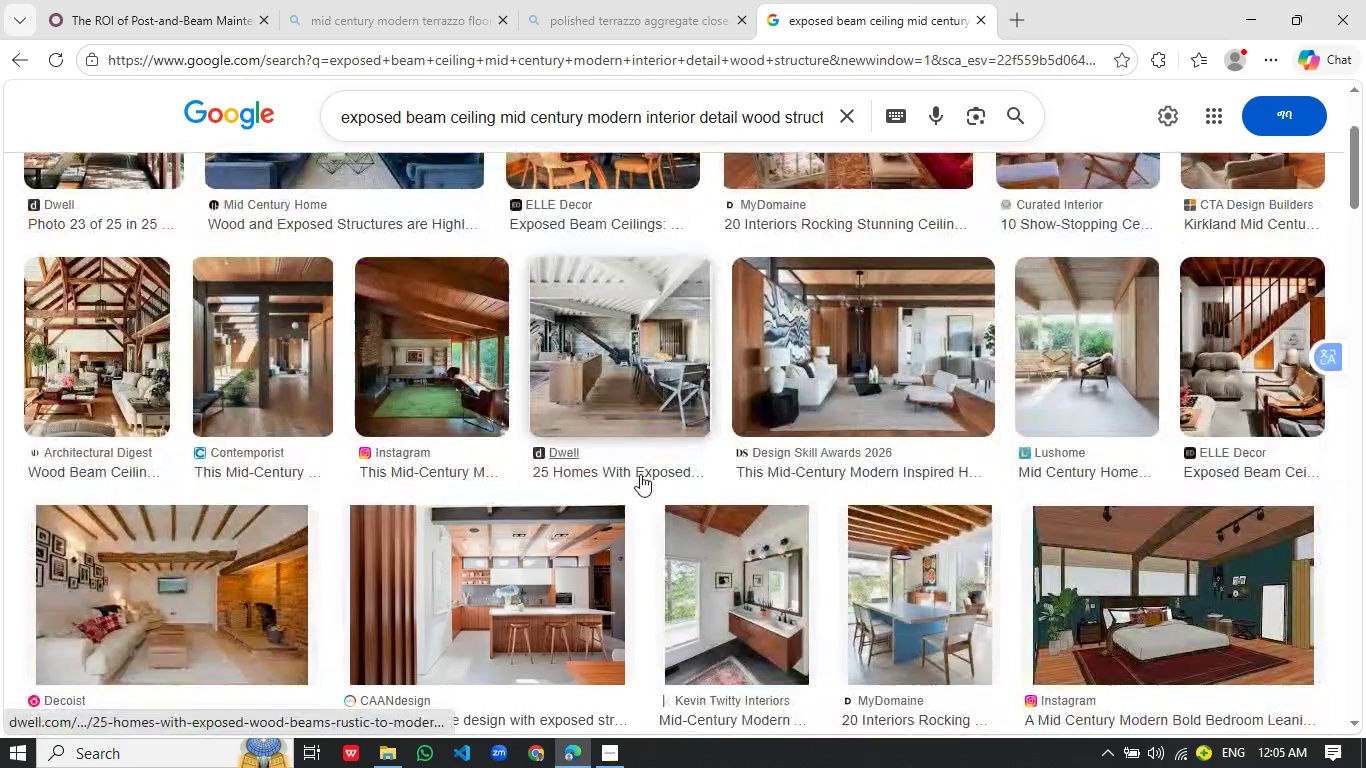 
scroll: coordinate [640, 474], scroll_direction: down, amount: 19.0
 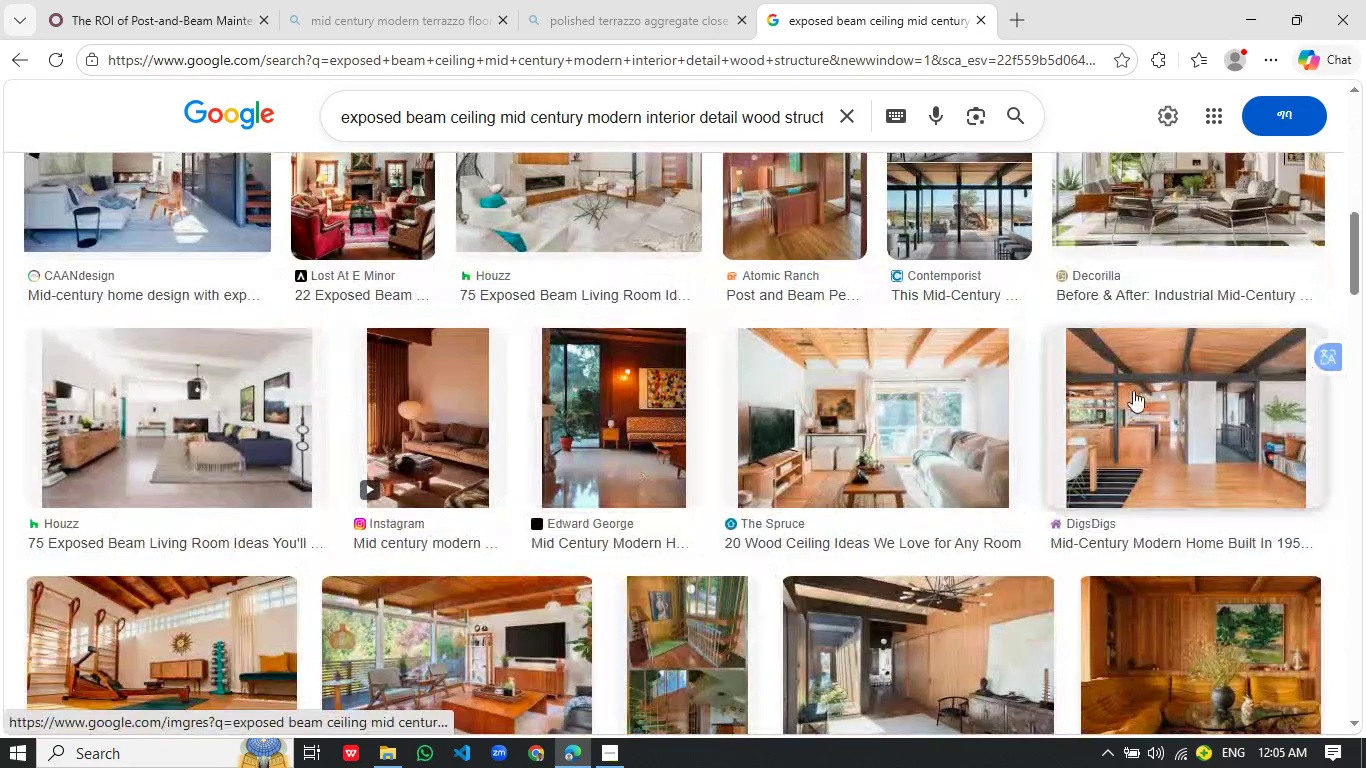 
left_click([1139, 393])
 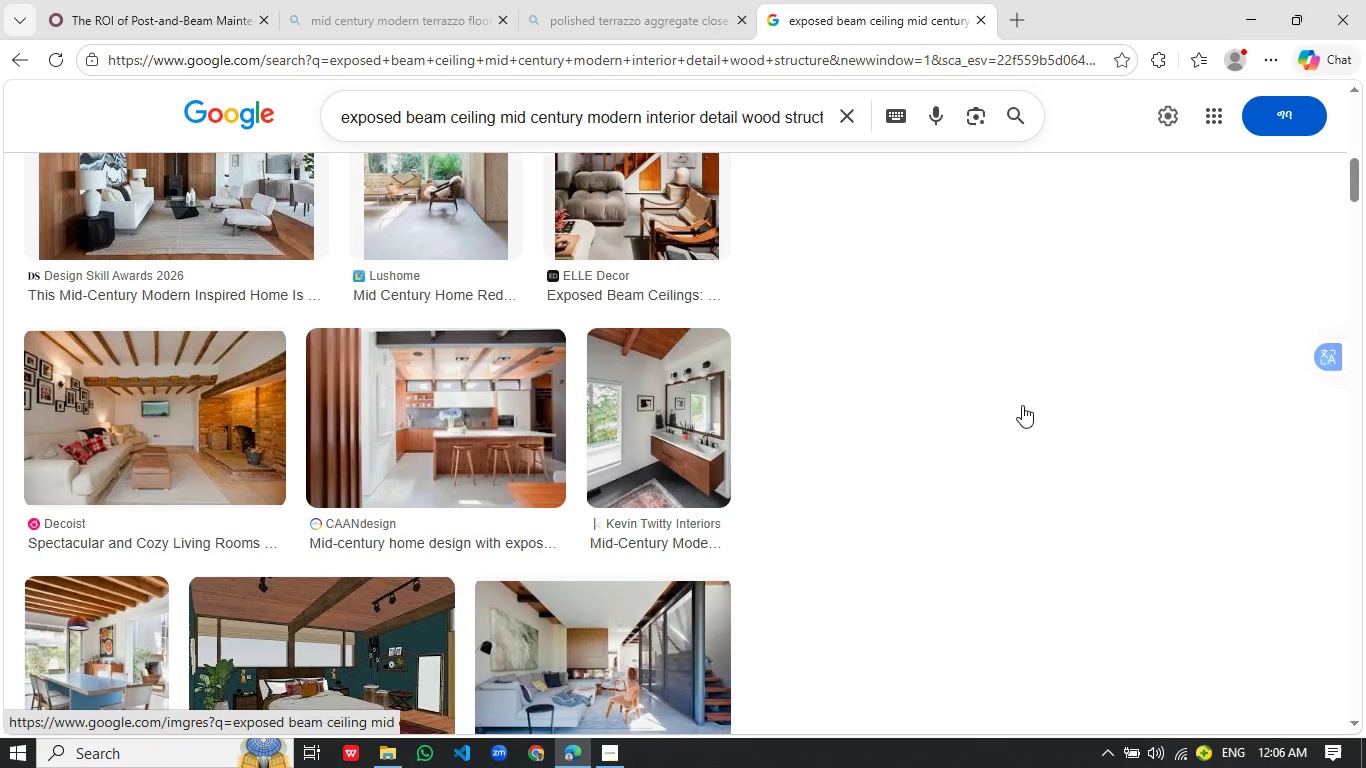 
mouse_move([980, 400])
 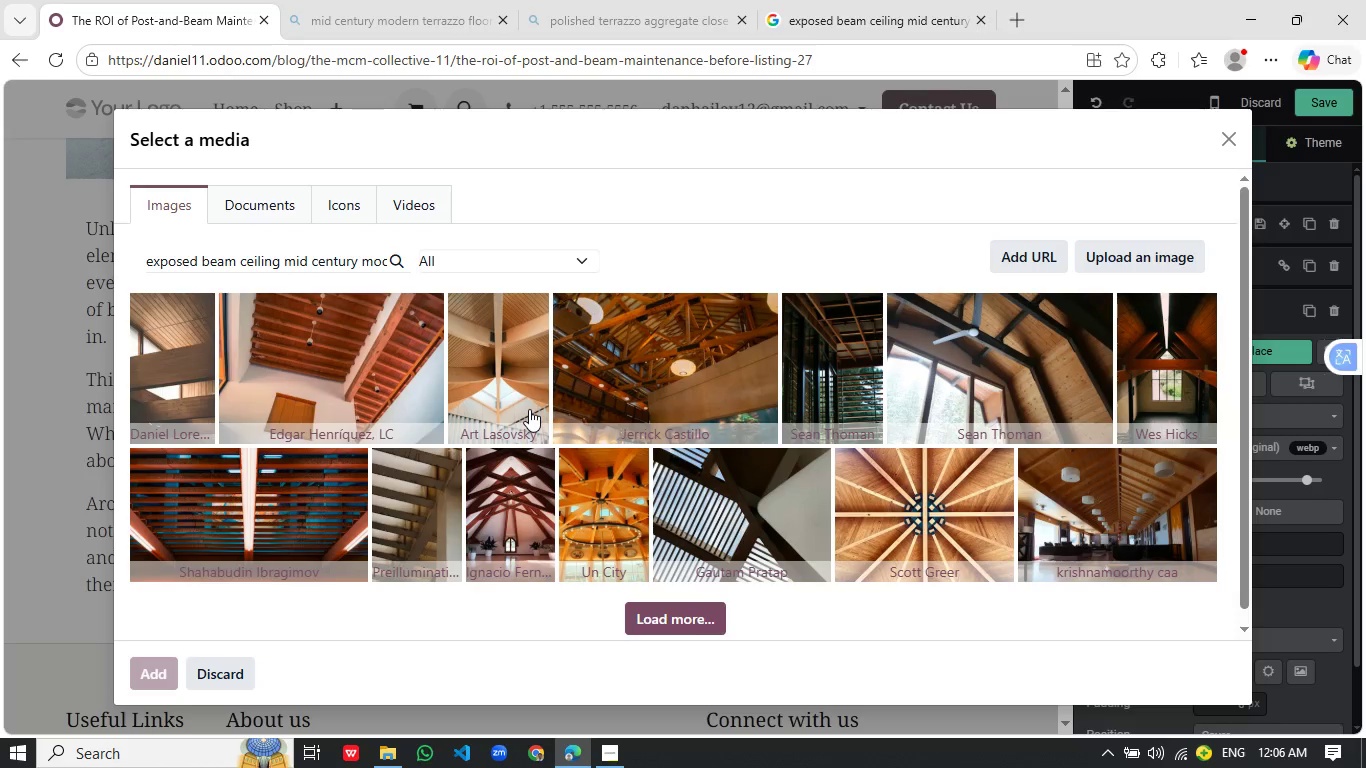 
scroll: coordinate [529, 408], scroll_direction: down, amount: 10.0
 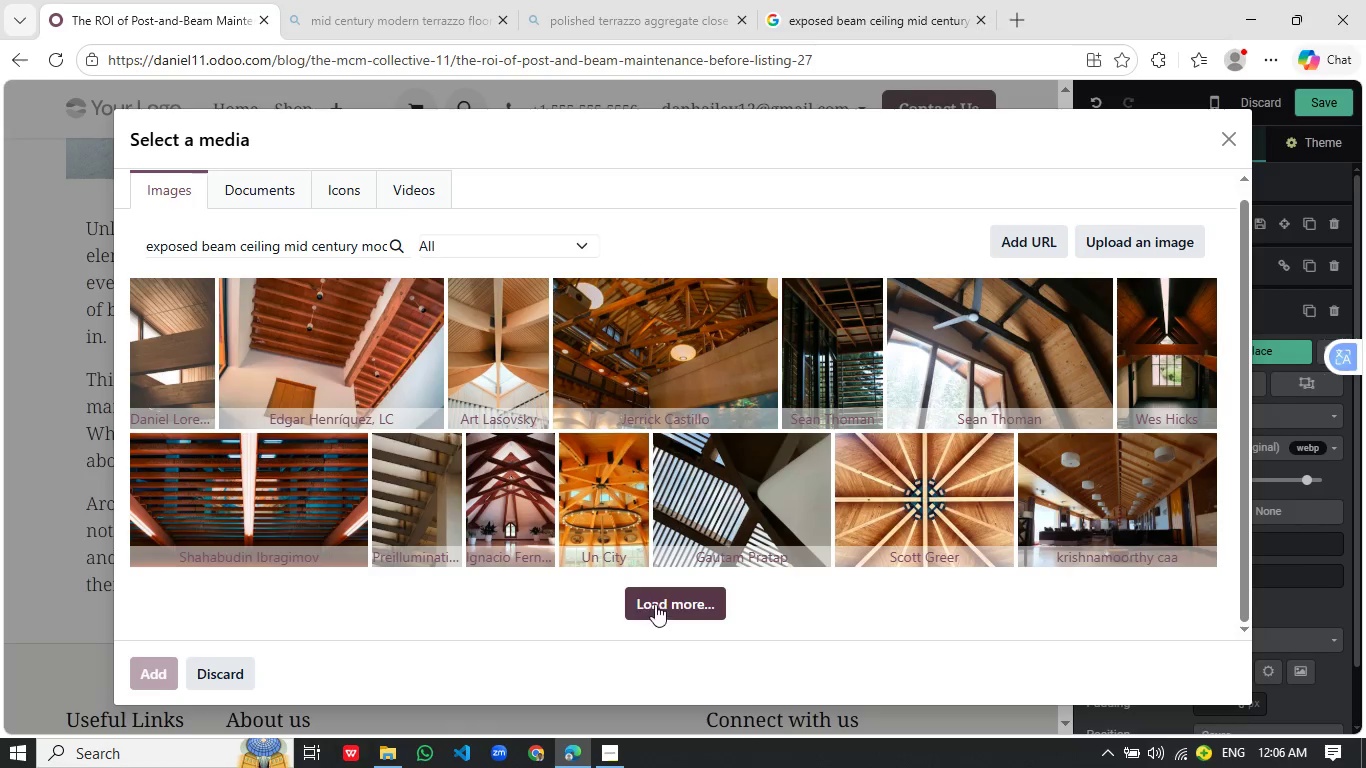 
left_click([655, 604])
 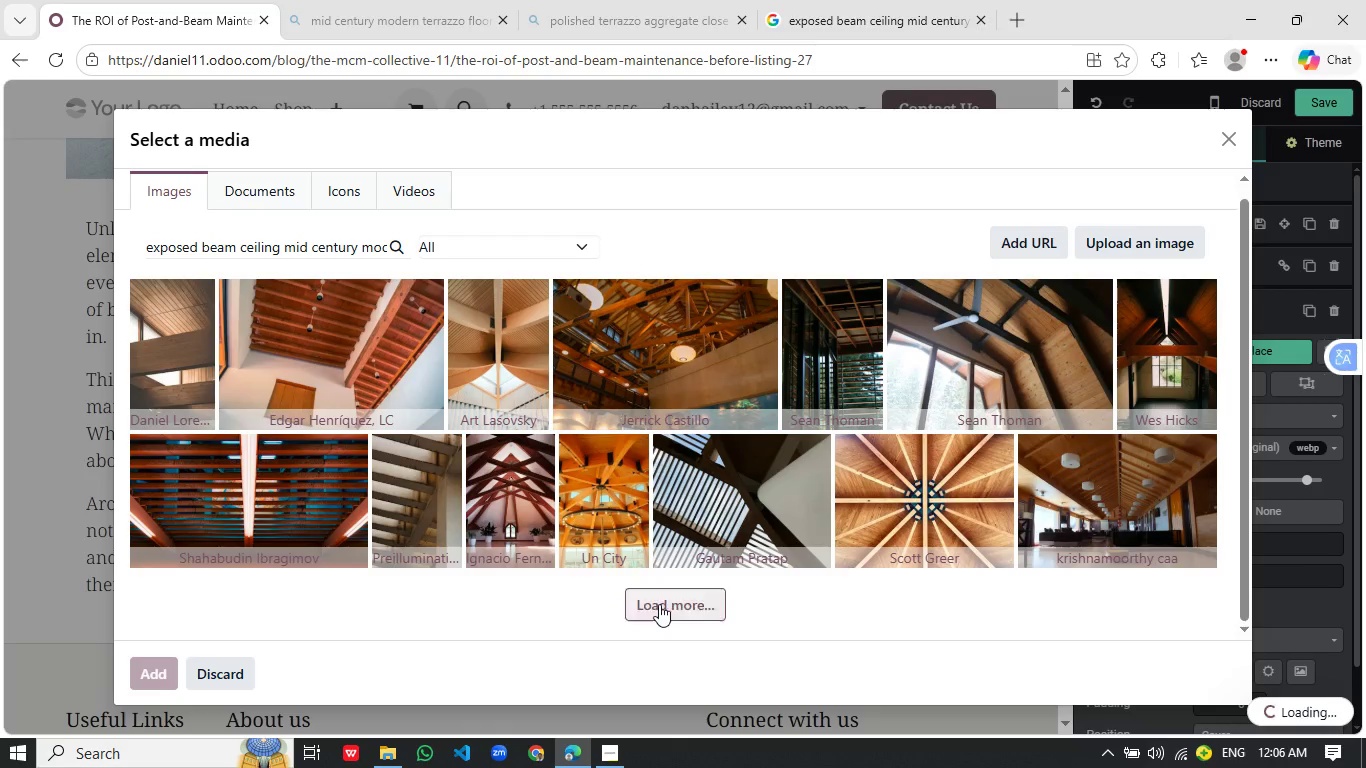 
double_click([659, 604])
 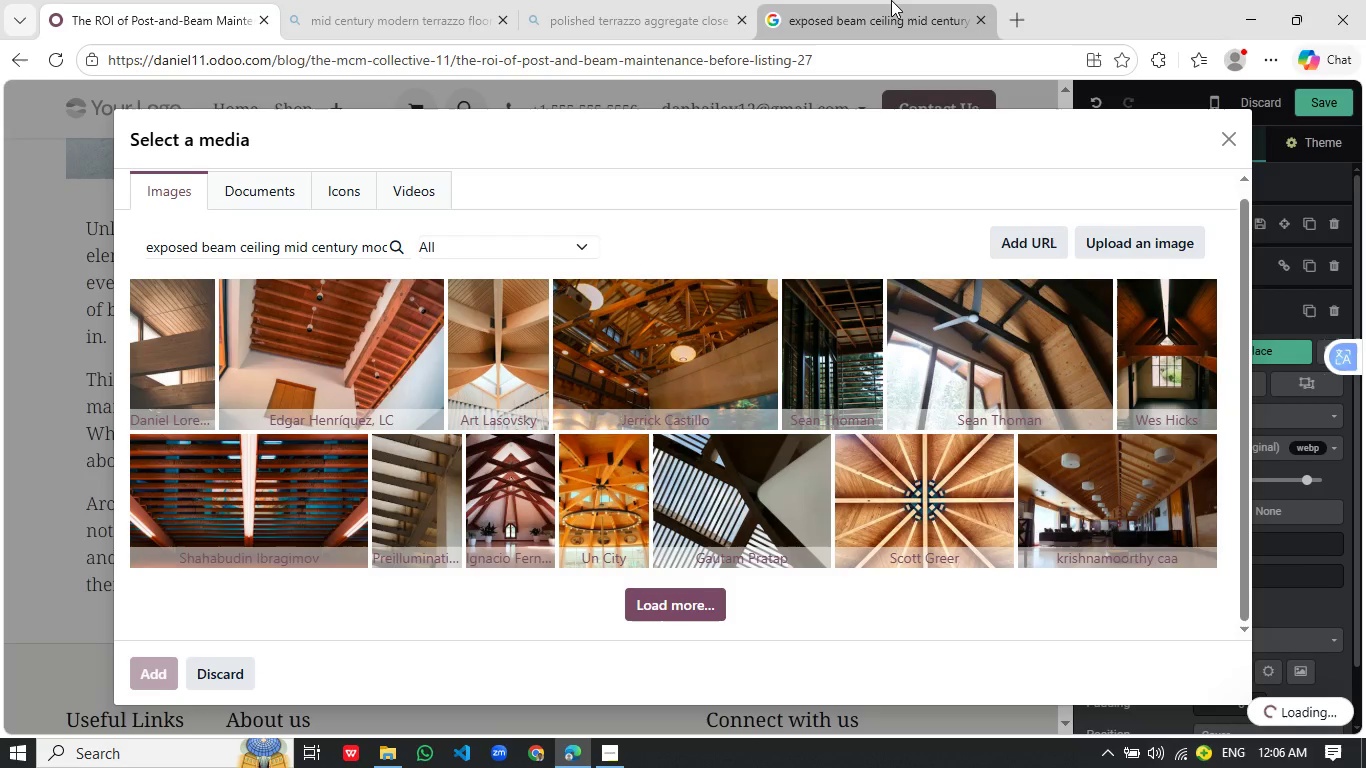 
left_click([891, 0])
 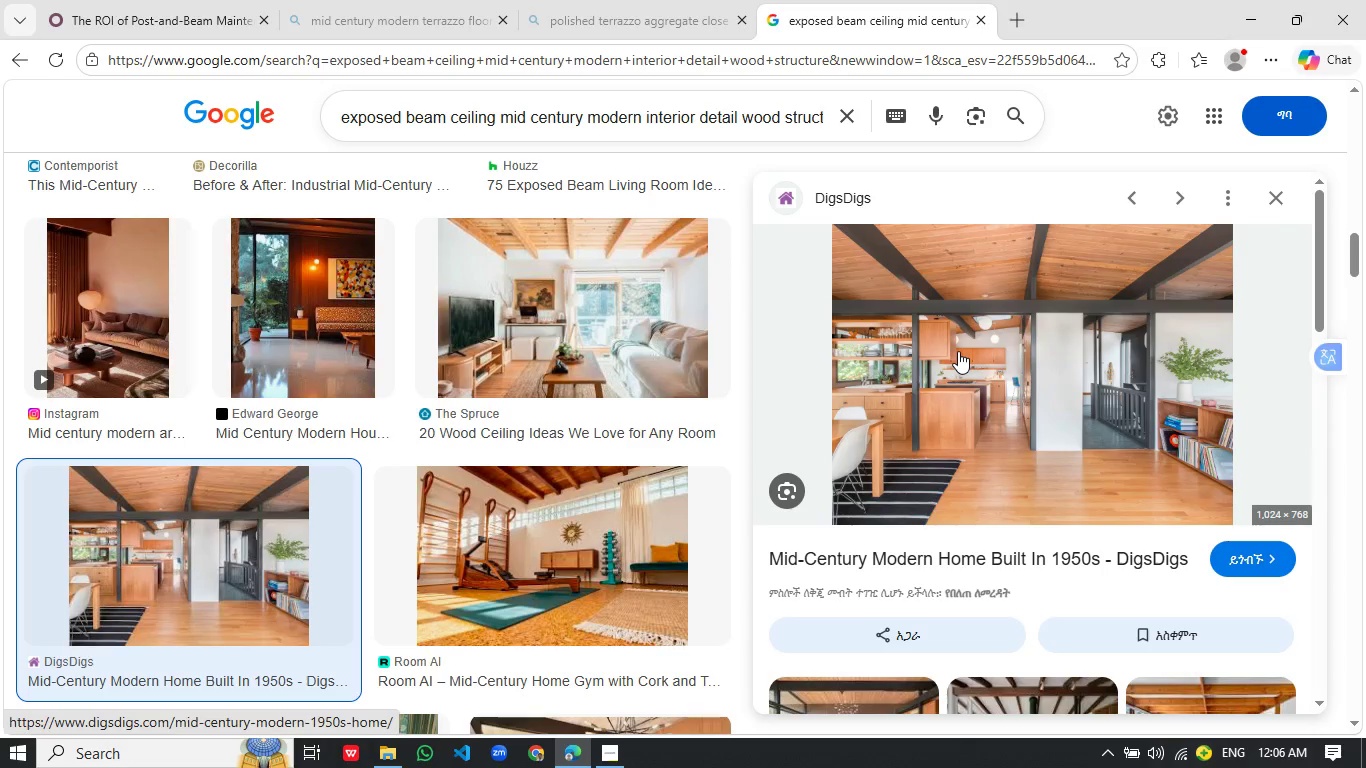 
right_click([958, 351])
 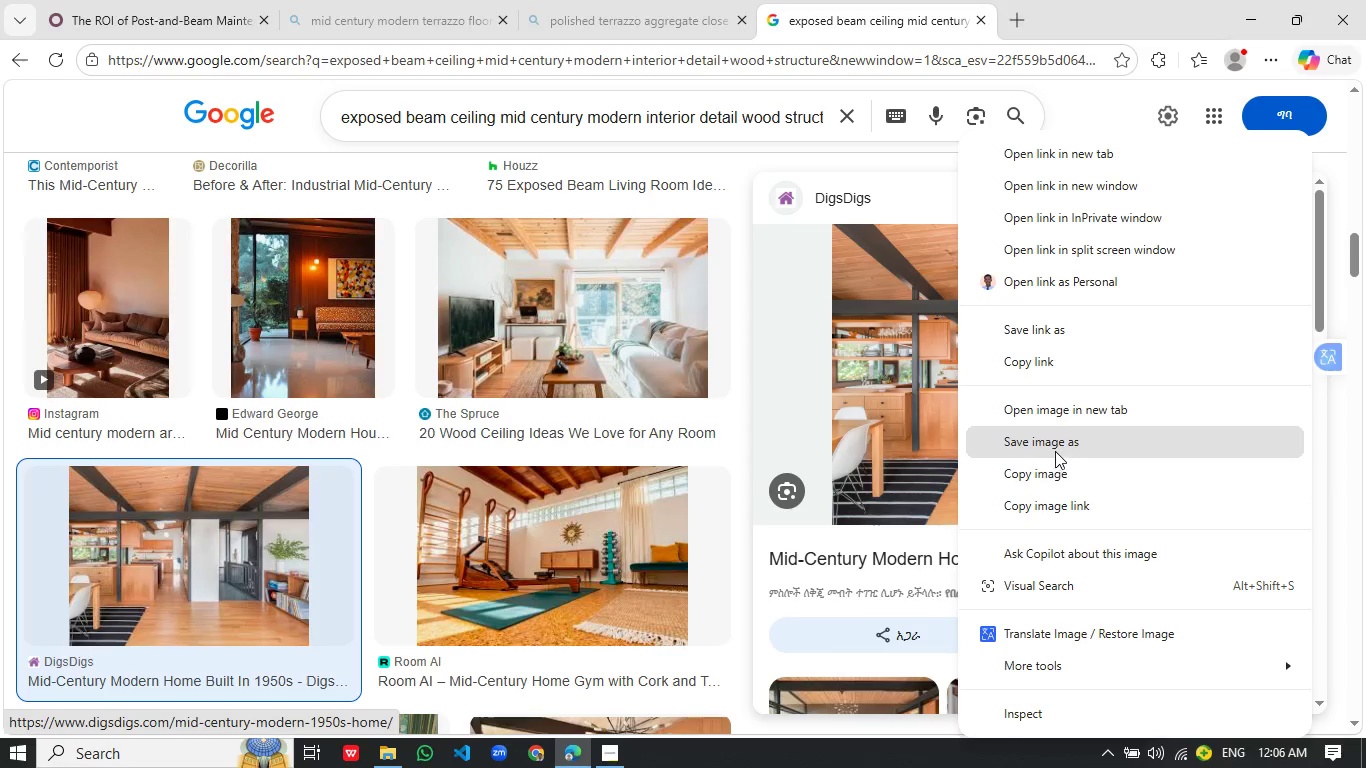 
left_click([1058, 447])
 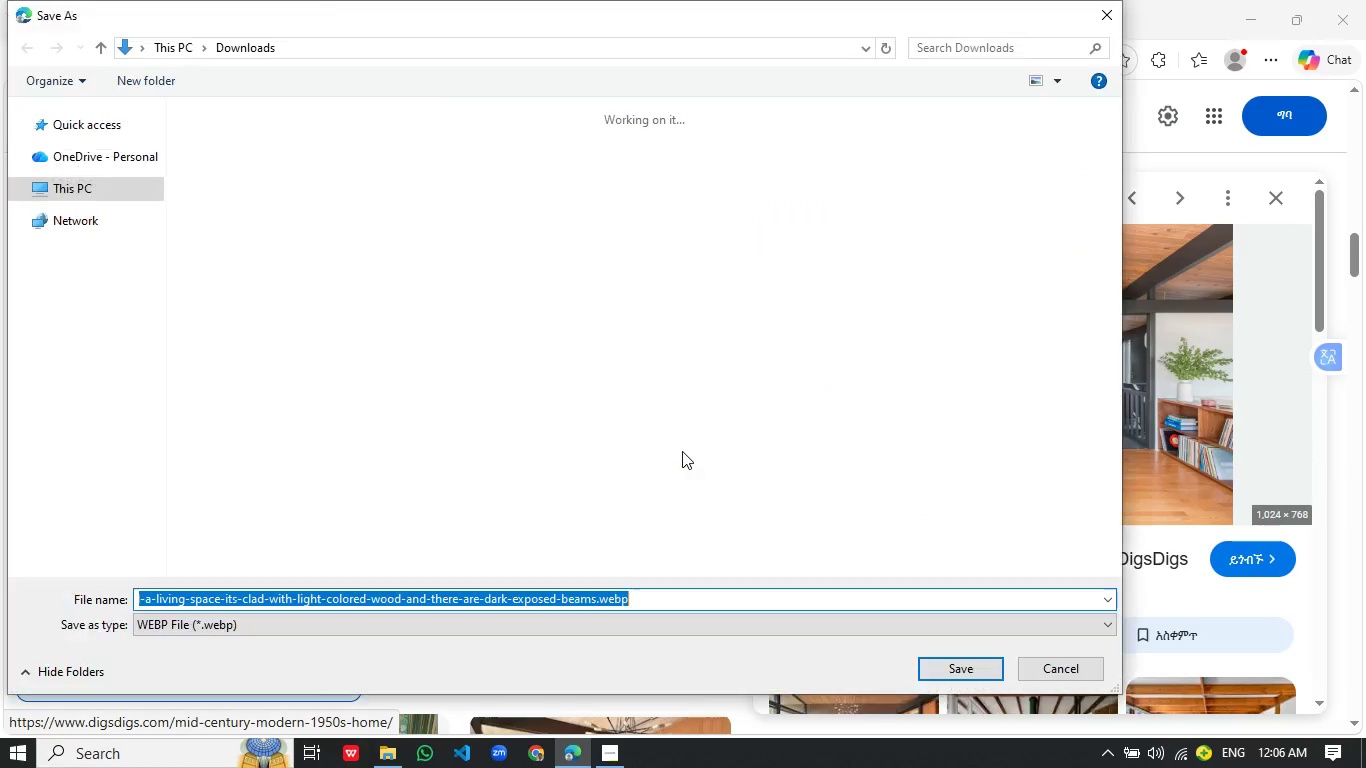 
wait(6.39)
 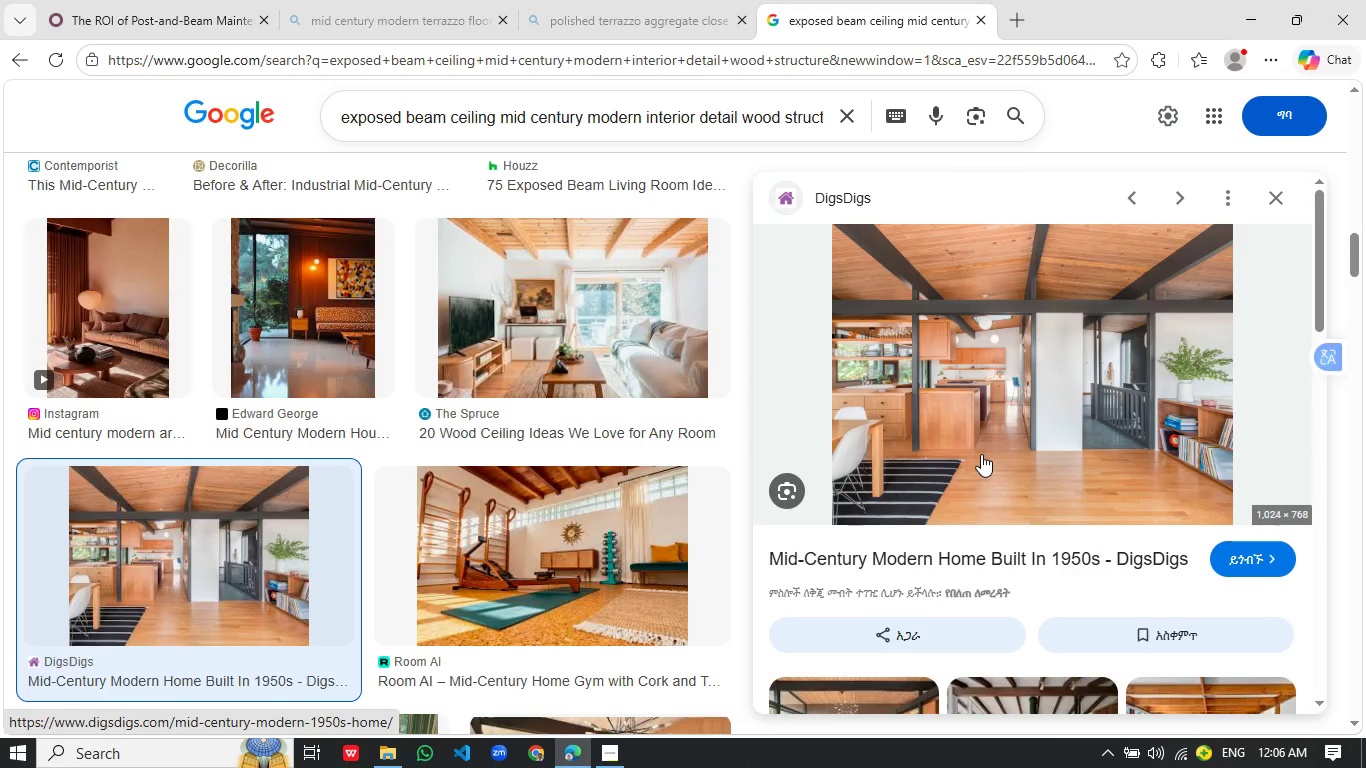 
type(image321.jpg)
 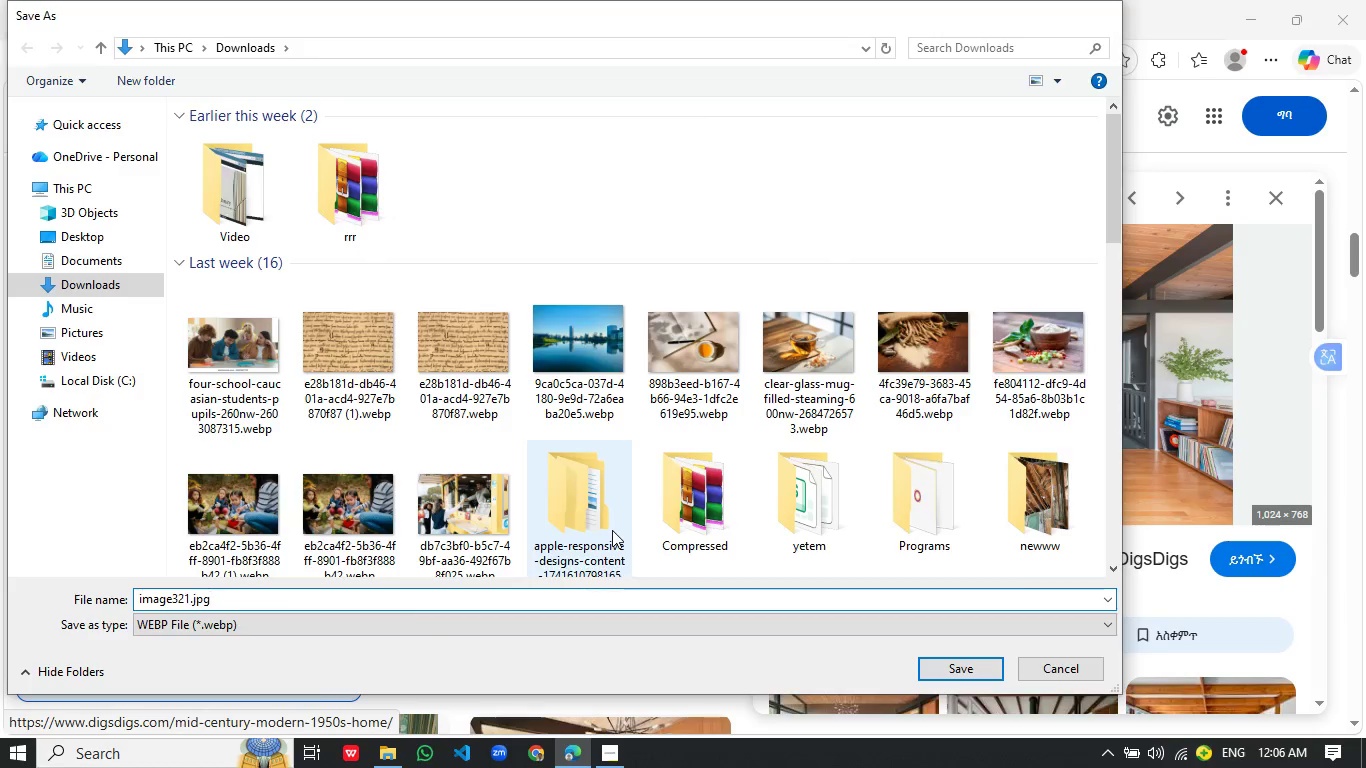 
key(Enter)
 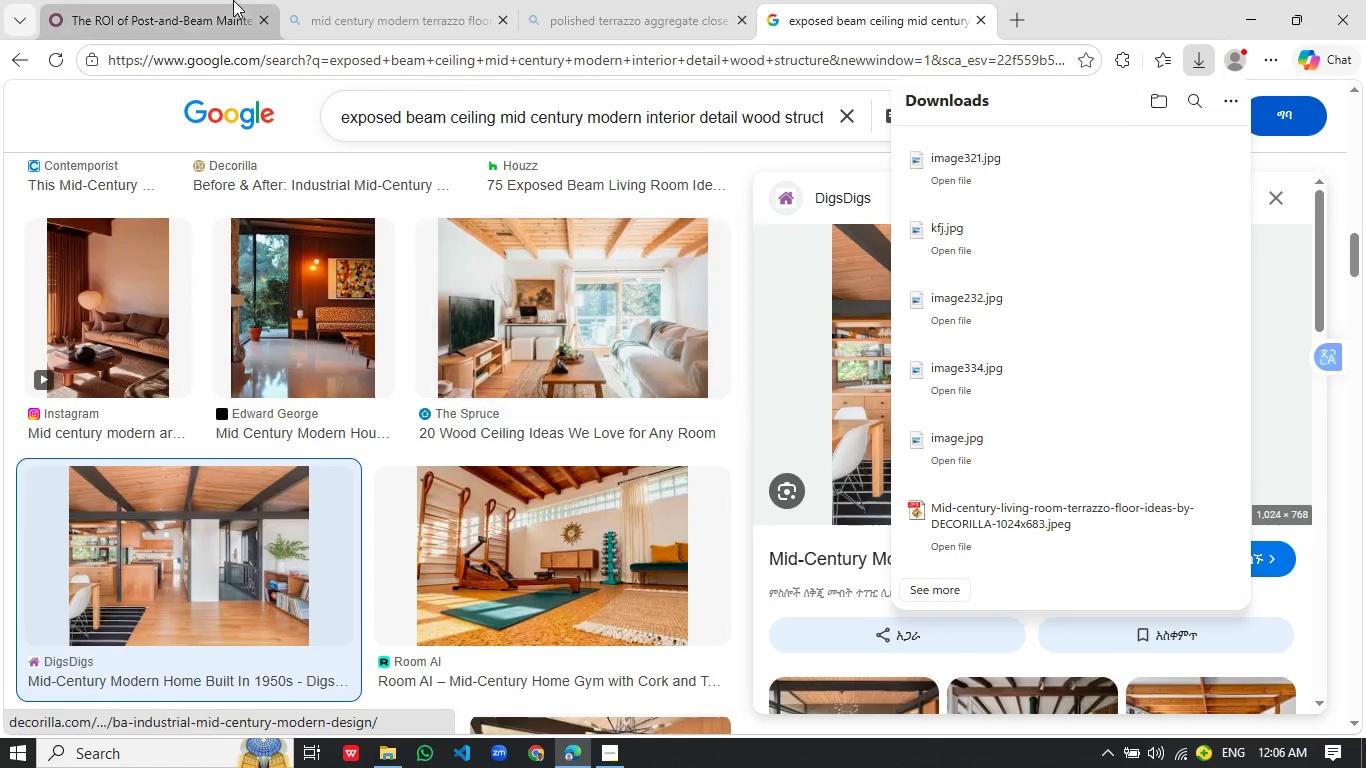 
left_click([204, 10])
 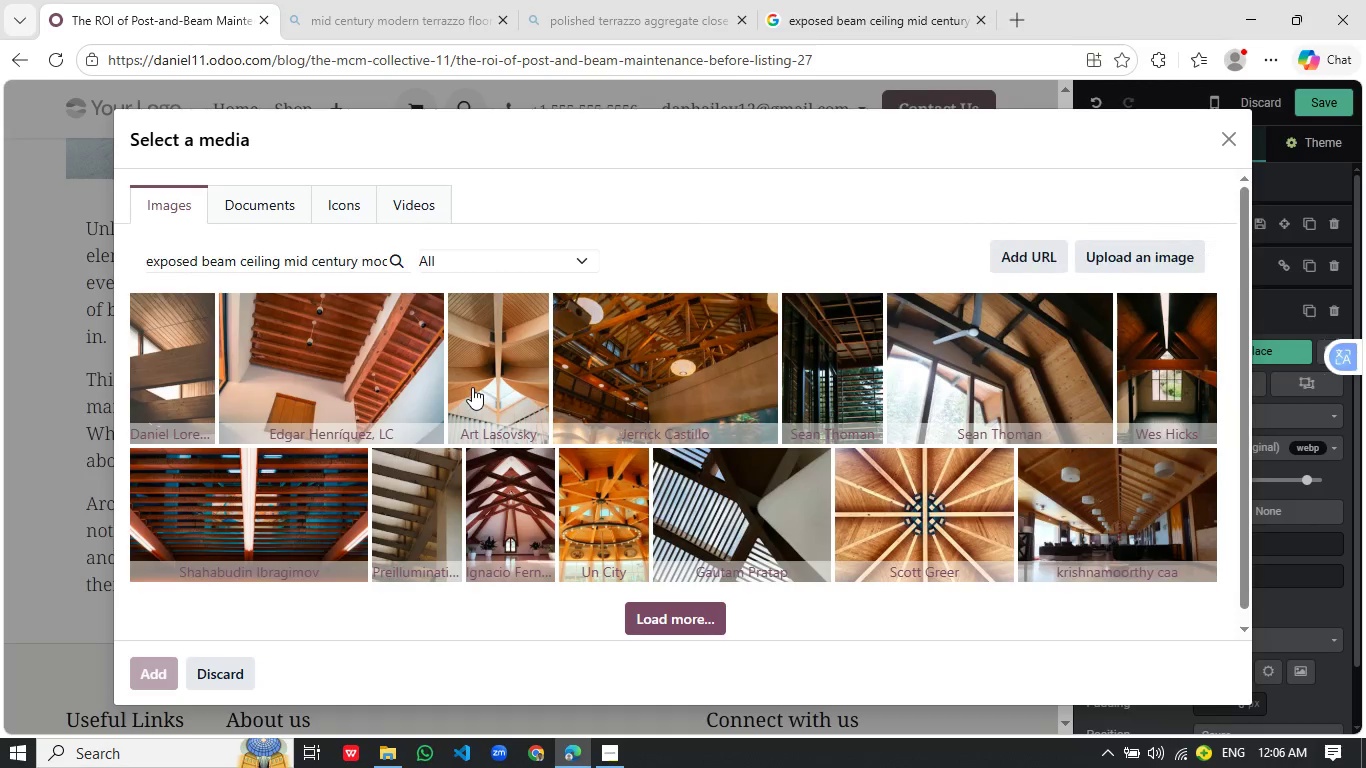 
left_click([1127, 237])
 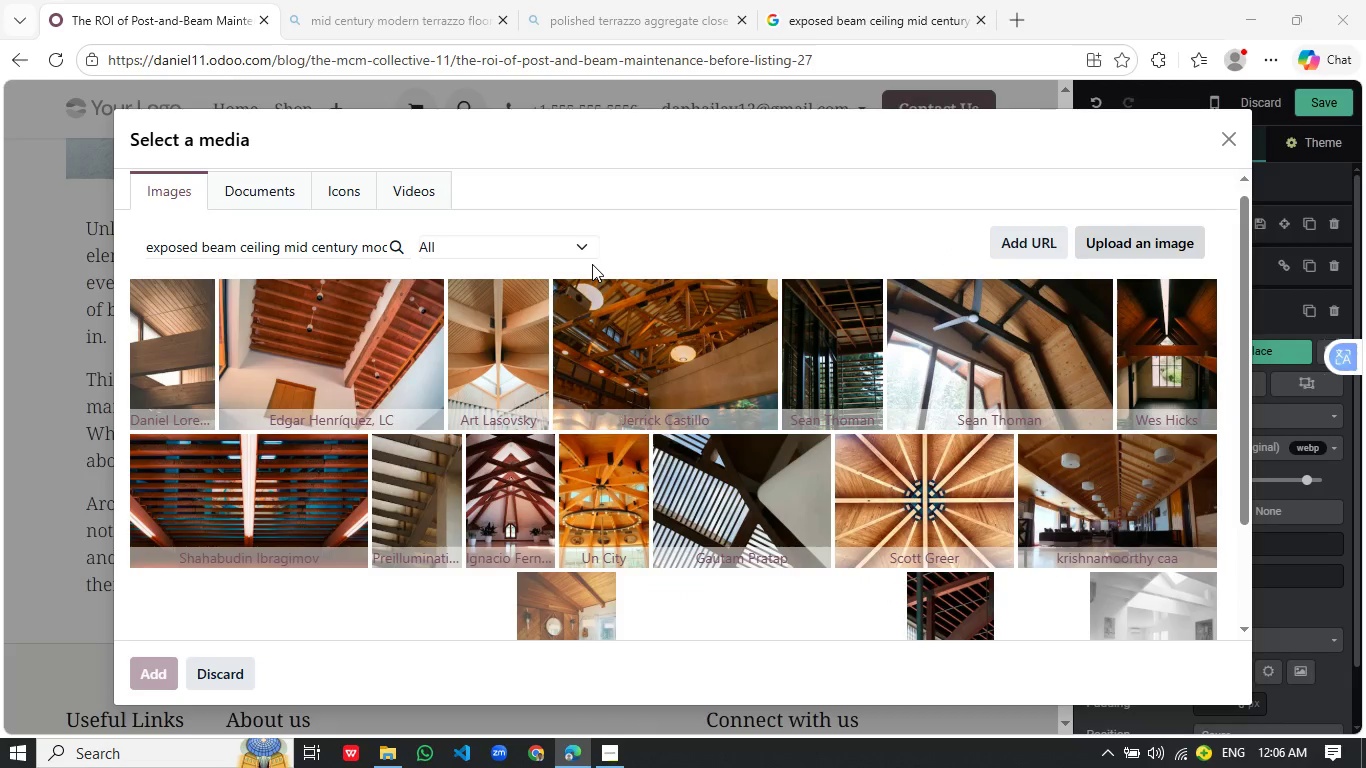 
scroll: coordinate [472, 387], scroll_direction: down, amount: 6.0
 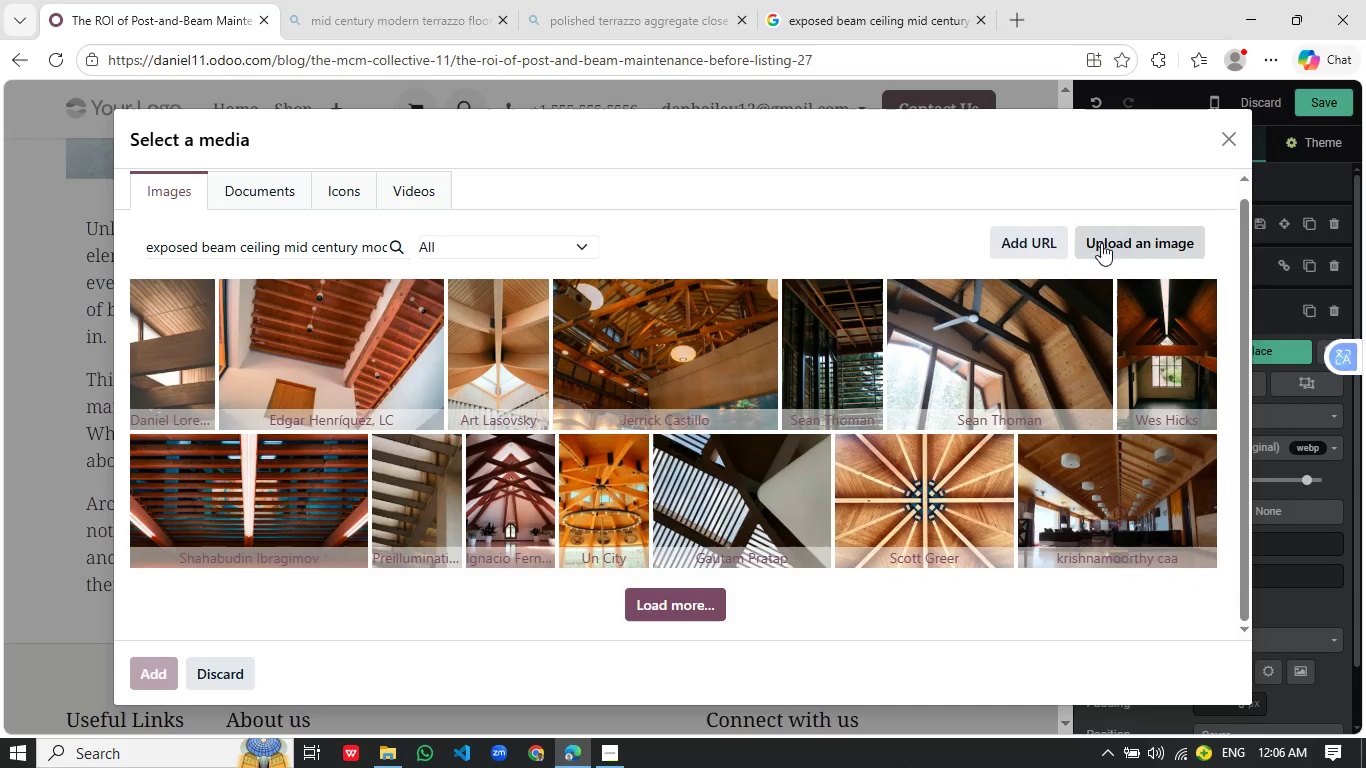 
mouse_move([367, 274])
 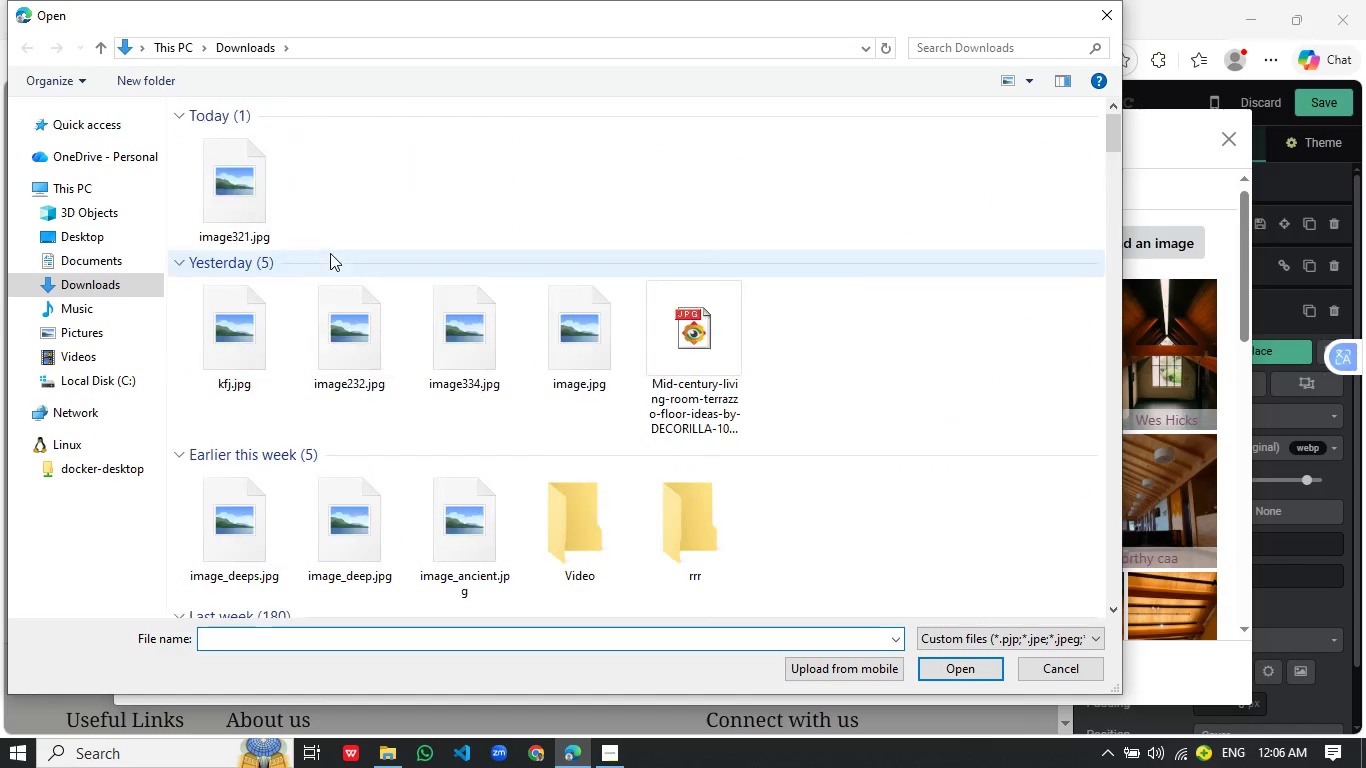 
scroll: coordinate [330, 253], scroll_direction: up, amount: 39.0
 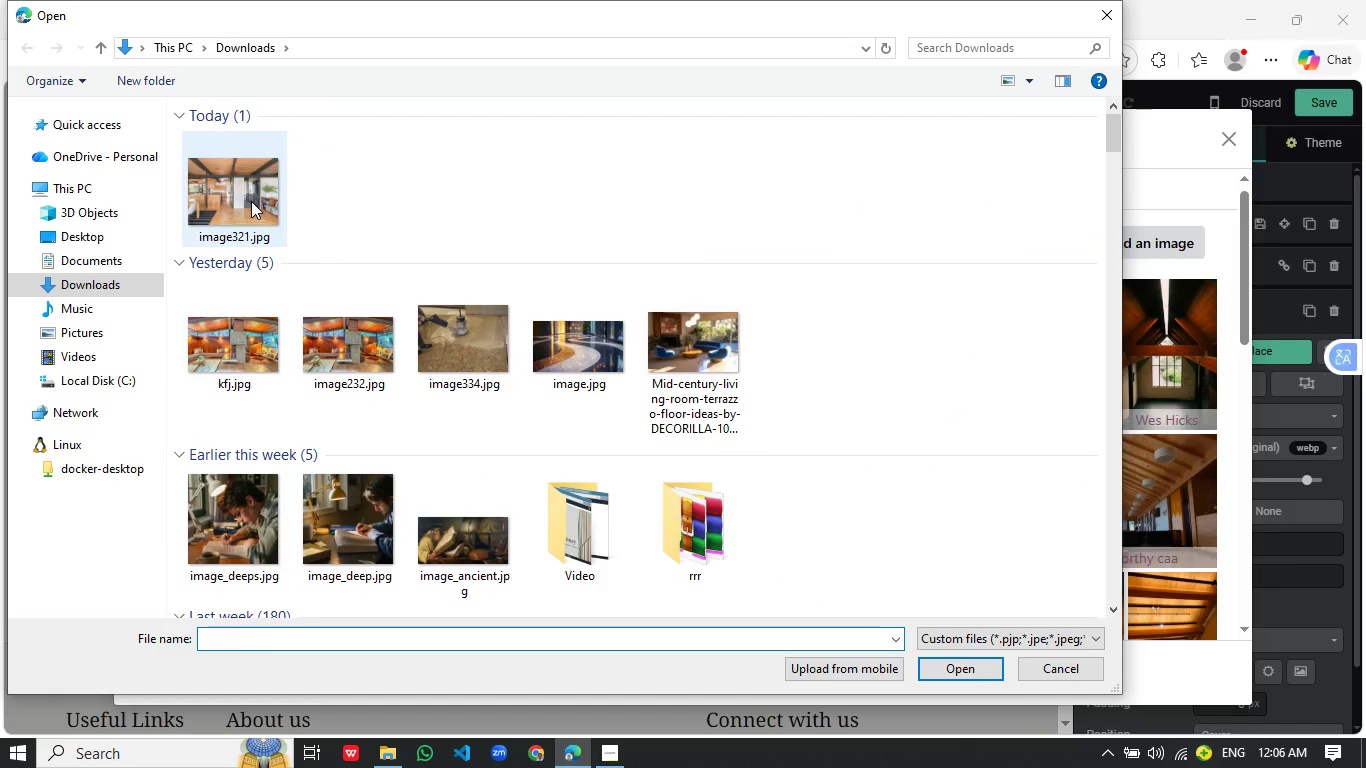 
double_click([251, 201])
 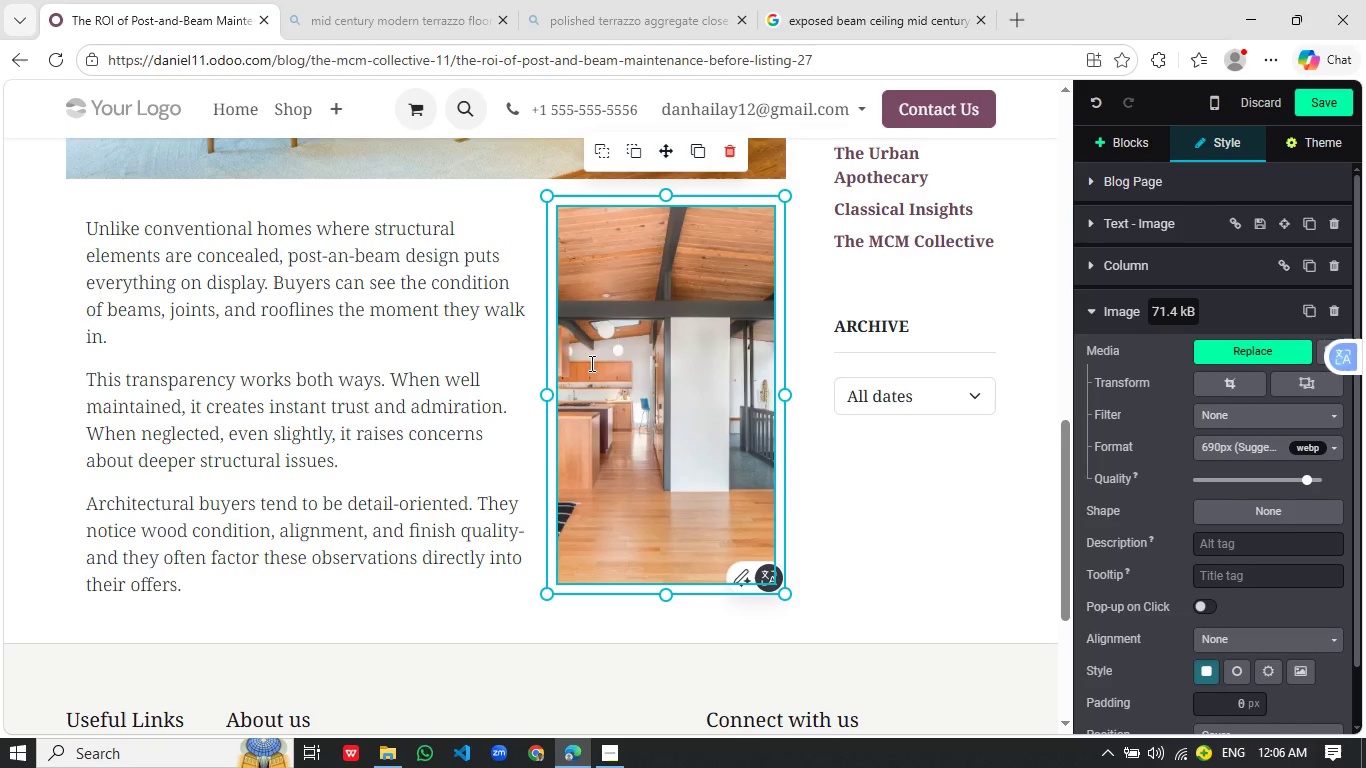 
wait(21.3)
 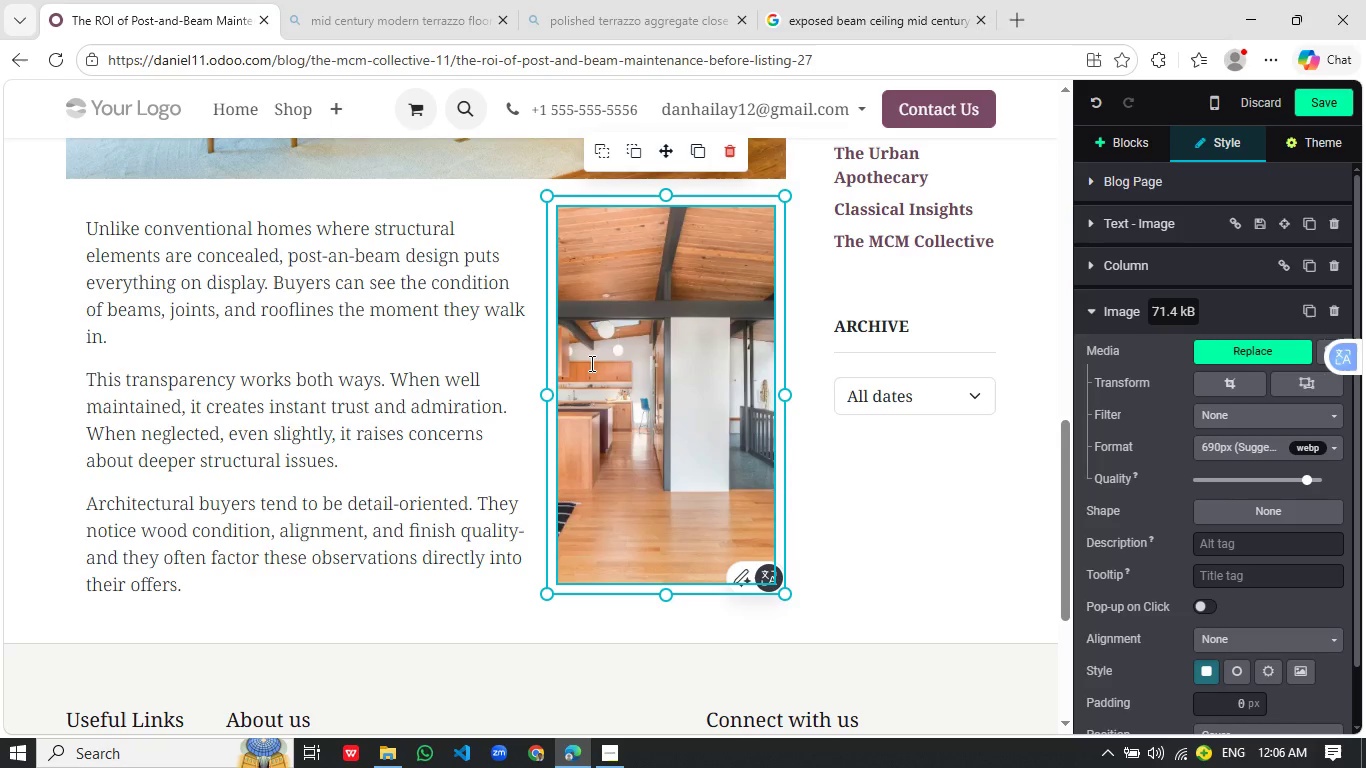 
scroll: coordinate [309, 496], scroll_direction: down, amount: 1.0
 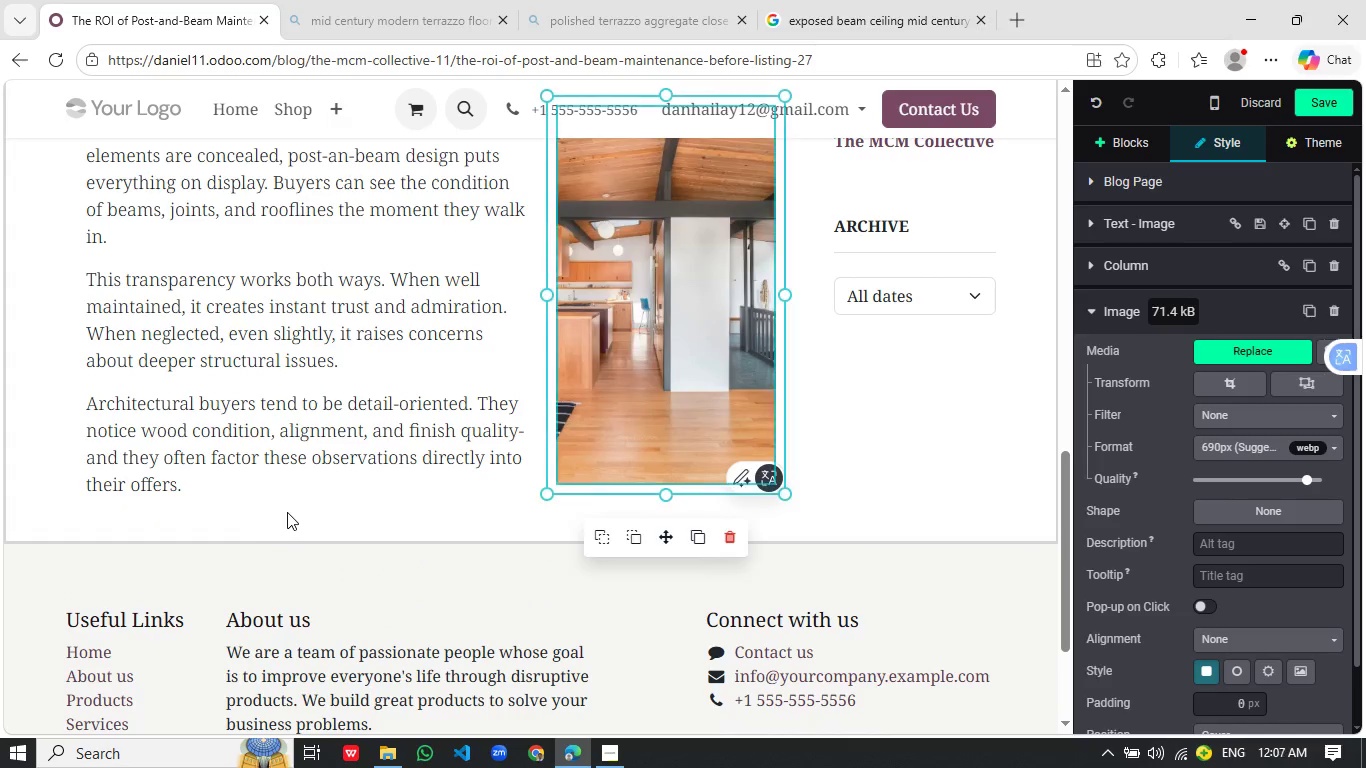 
left_click([287, 512])
 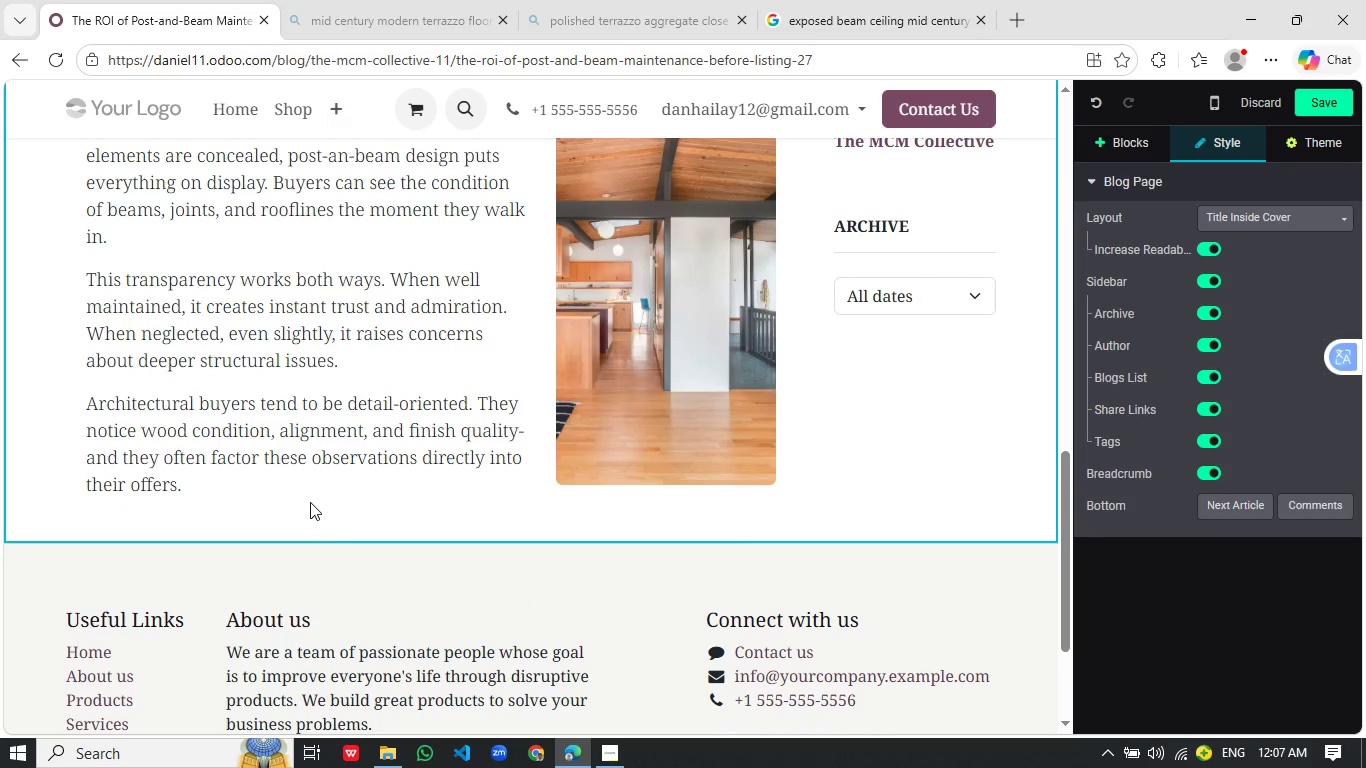 
left_click([310, 502])
 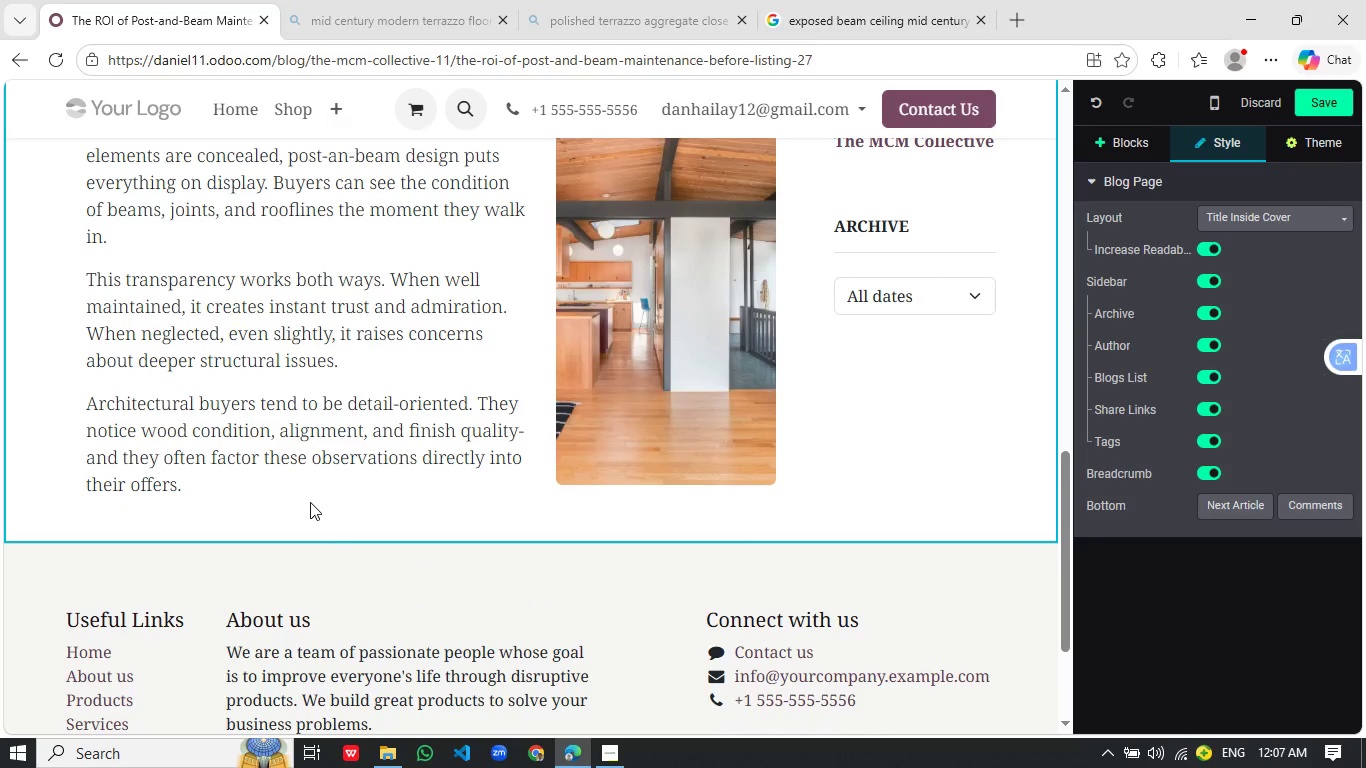 
wait(10.86)
 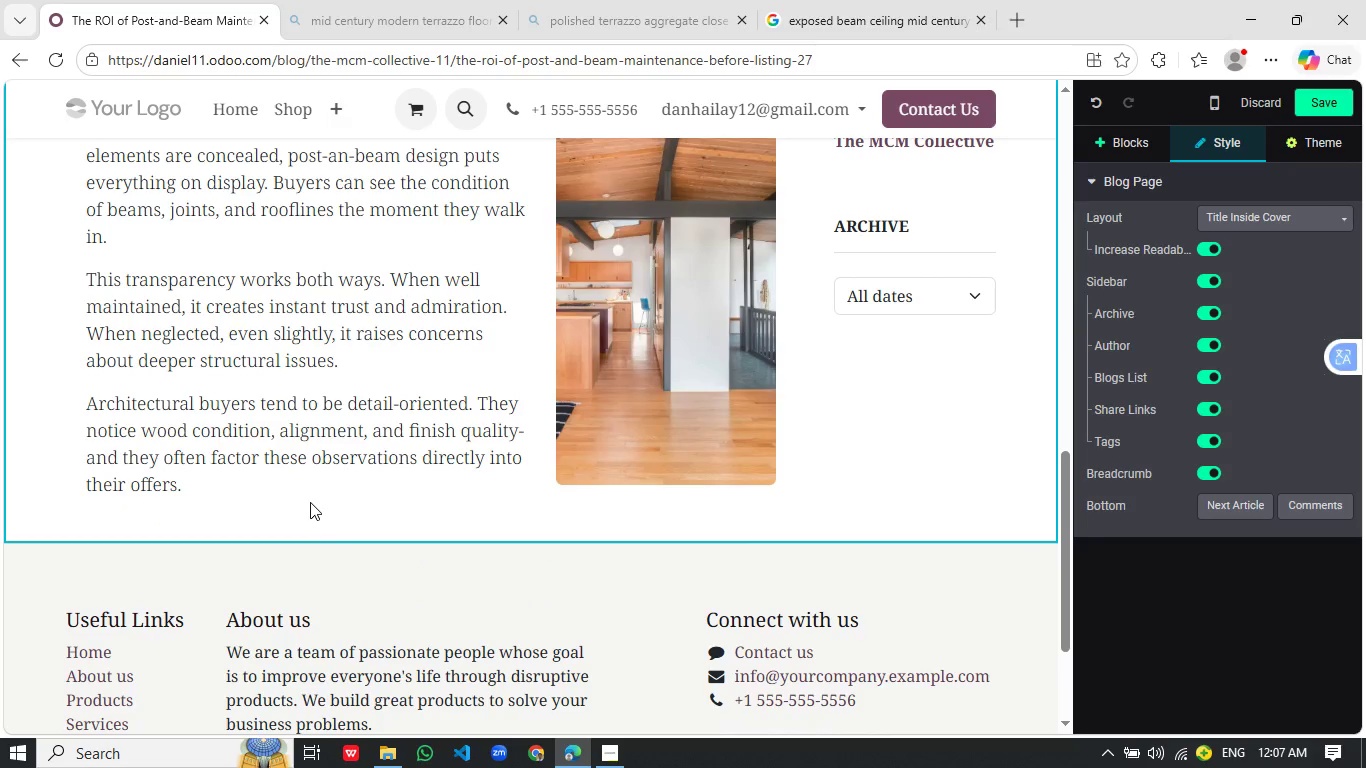 
left_click([1113, 140])
 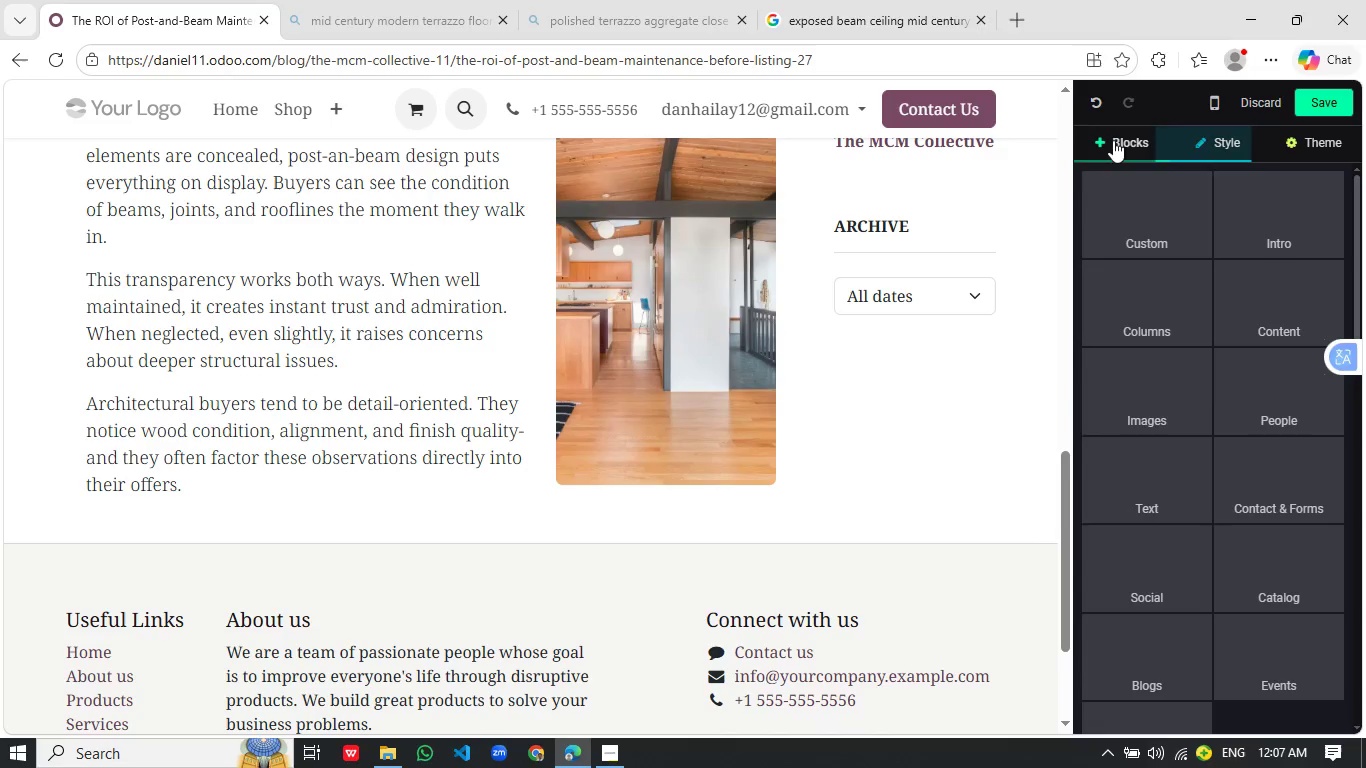 
mouse_move([1135, 154])
 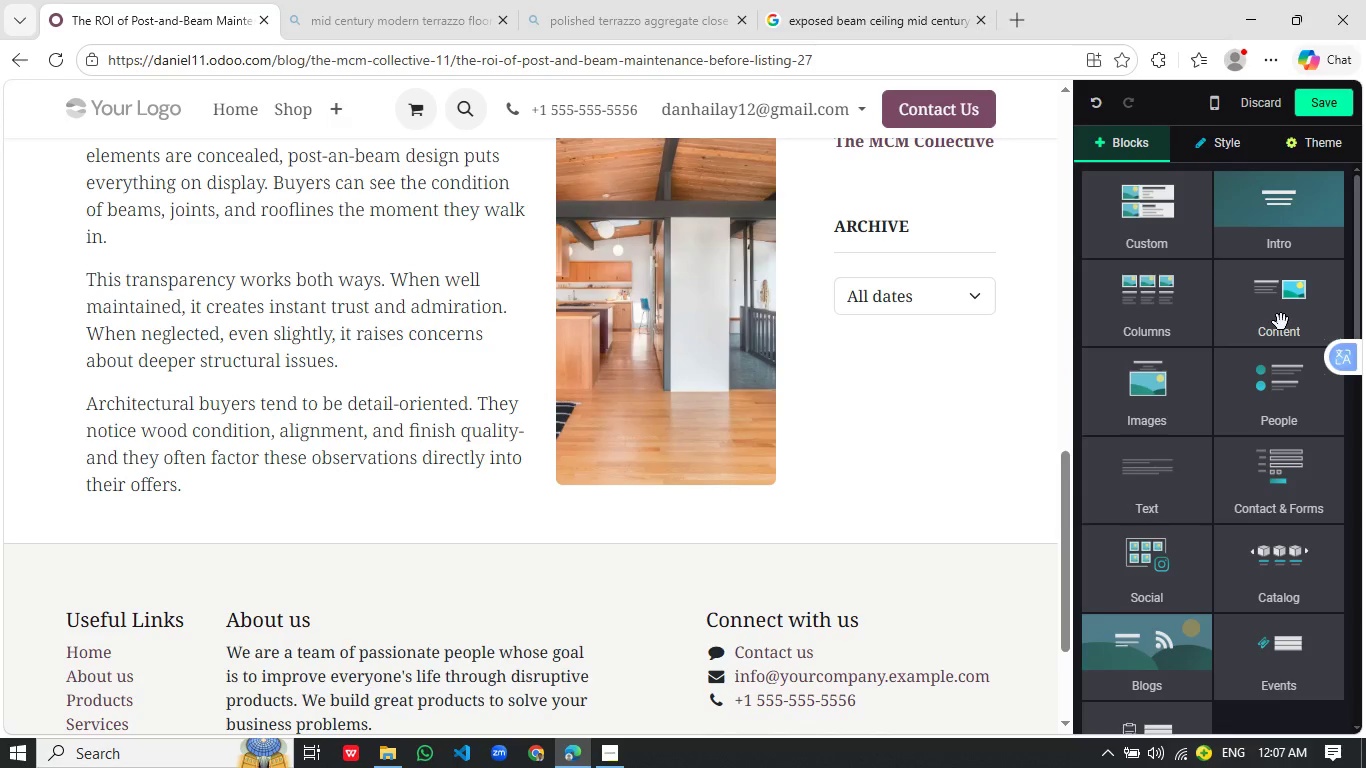 
left_click([1281, 322])
 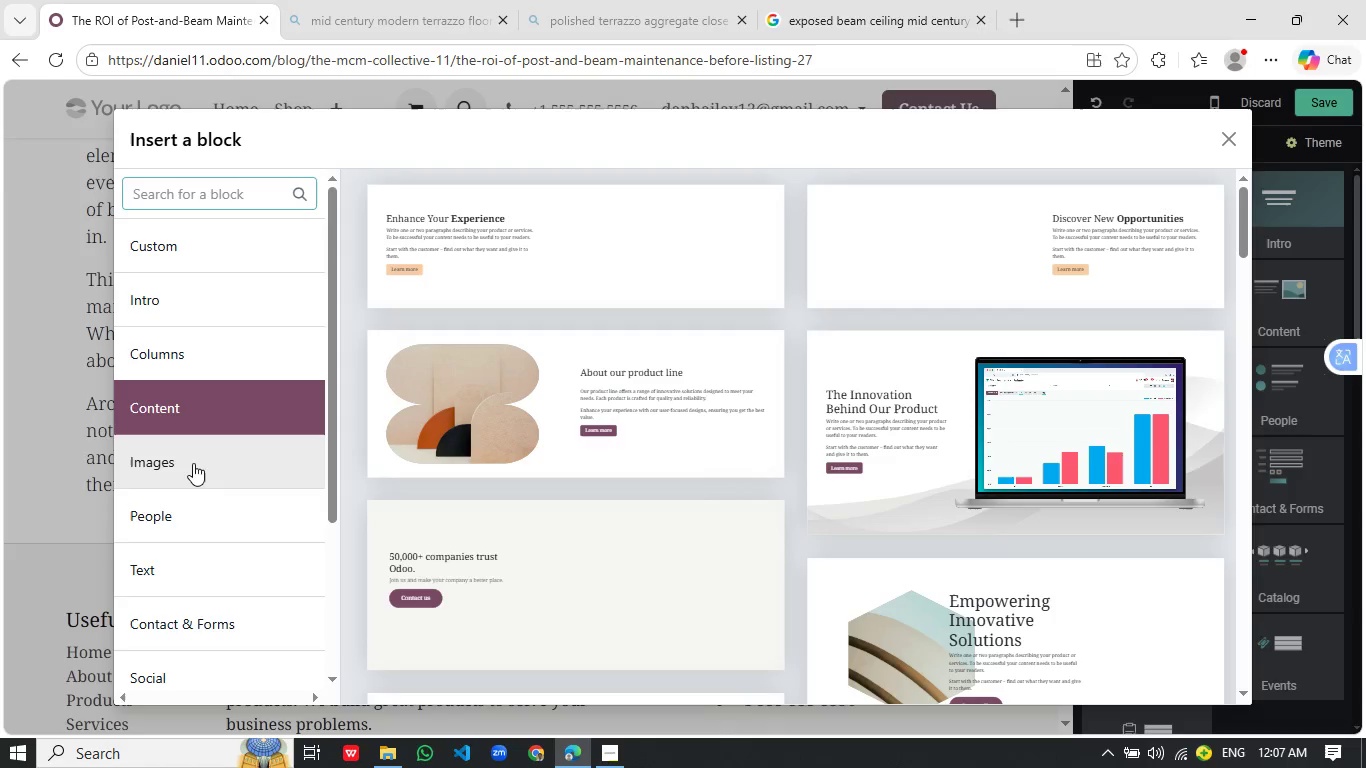 
left_click([170, 567])
 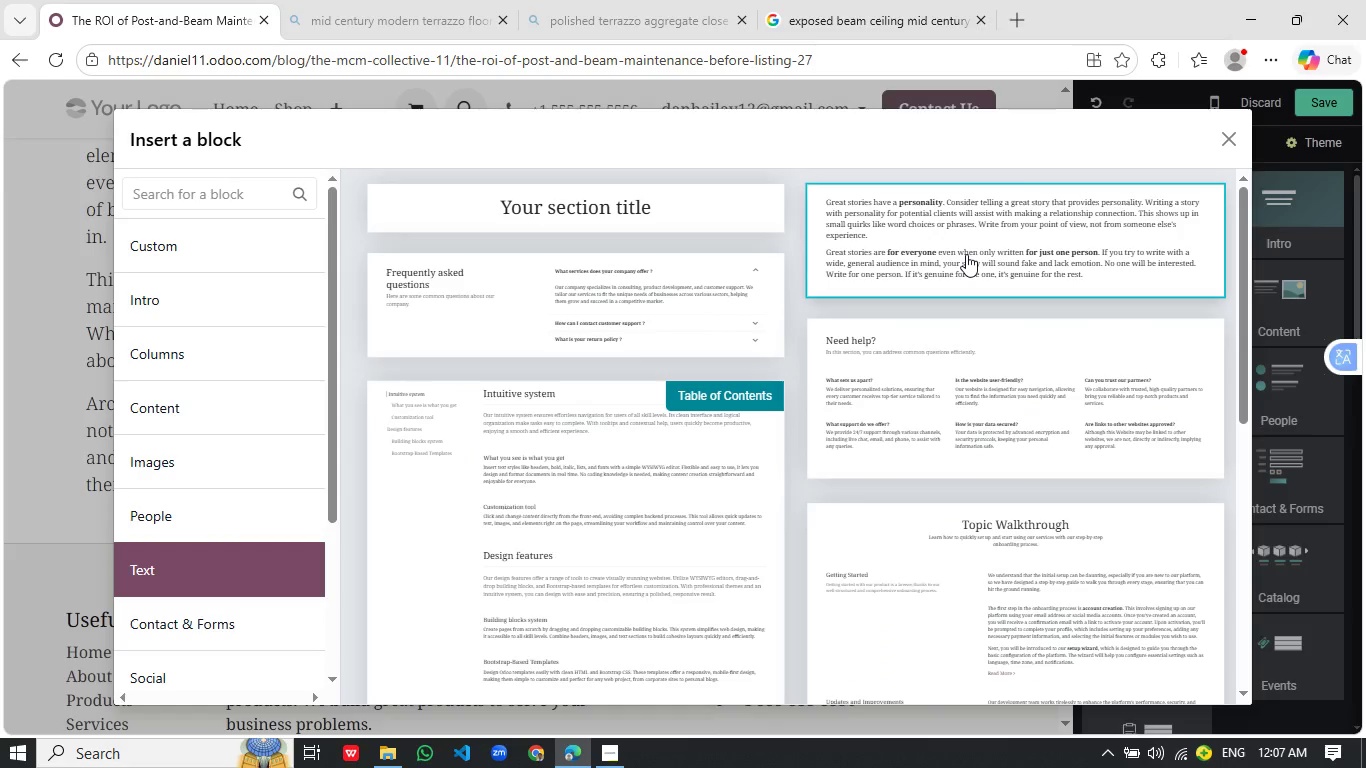 
left_click([968, 253])
 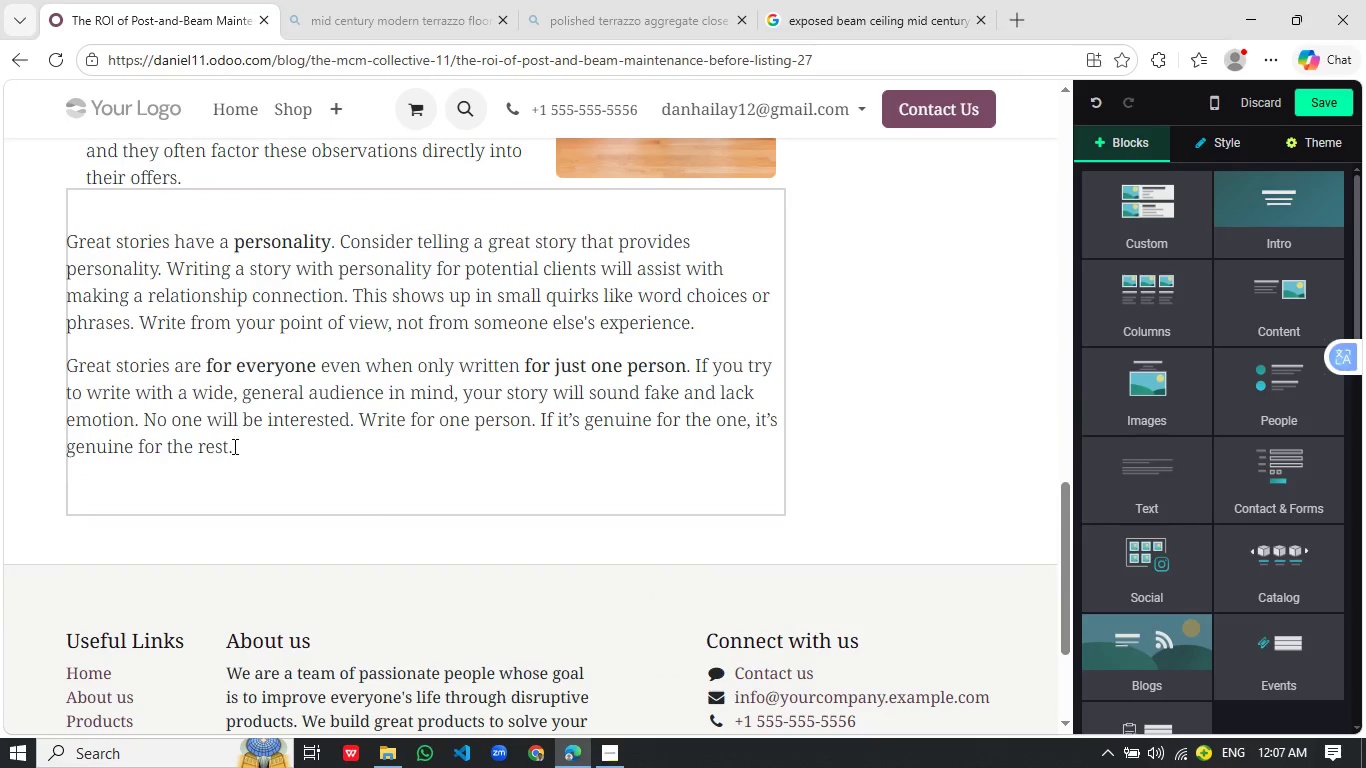 
left_click_drag(start_coordinate=[233, 448], to_coordinate=[50, 244])
 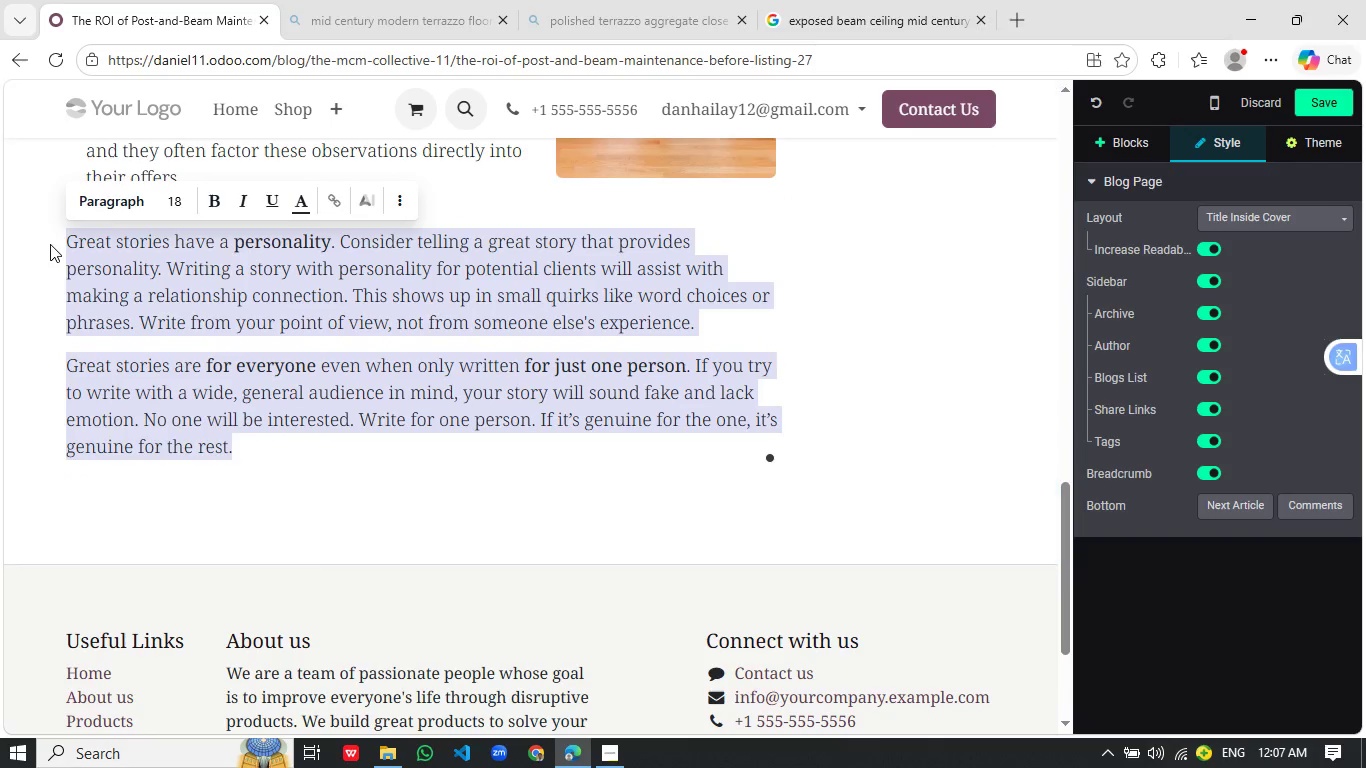 
type(Key Maintenance Areas That impact va)
key(Backspace)
key(Backspace)
type(Value)
 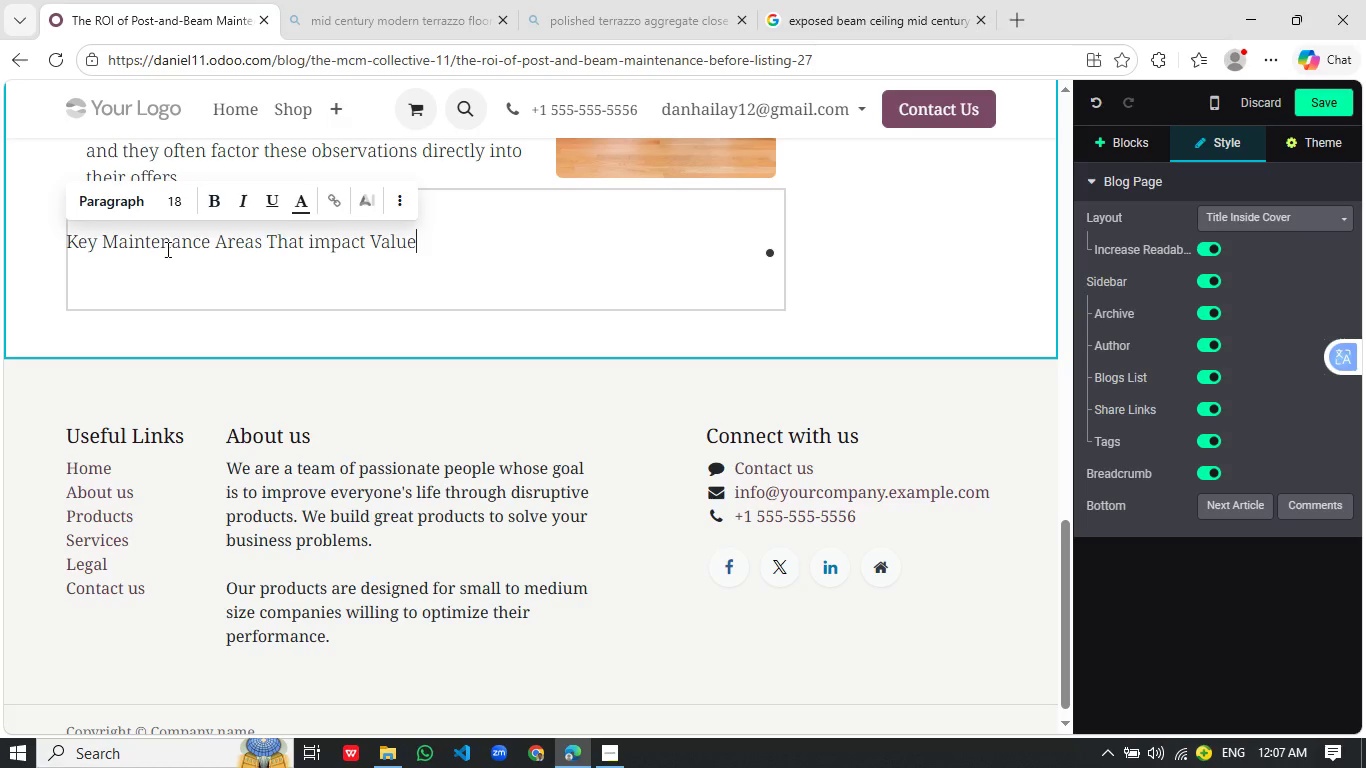 
left_click_drag(start_coordinate=[434, 245], to_coordinate=[56, 231])
 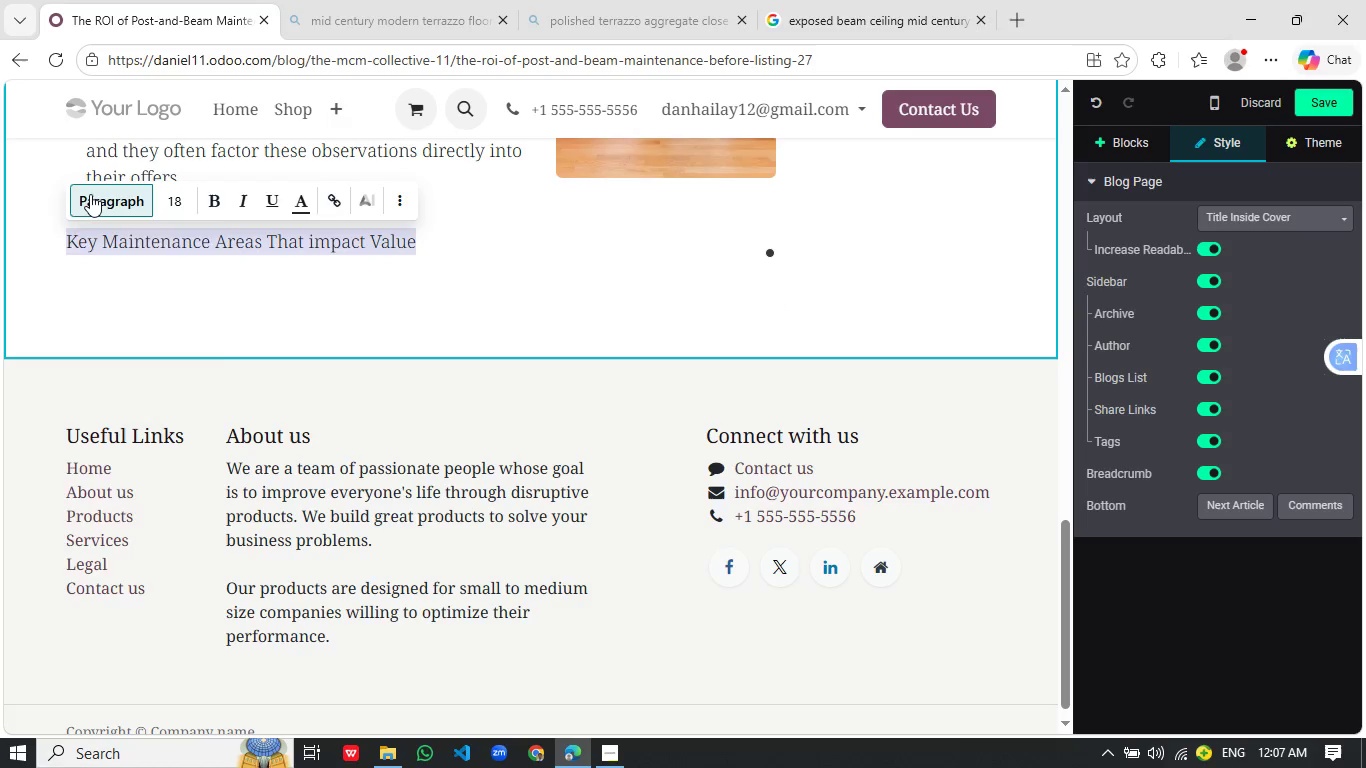 
left_click([90, 194])
 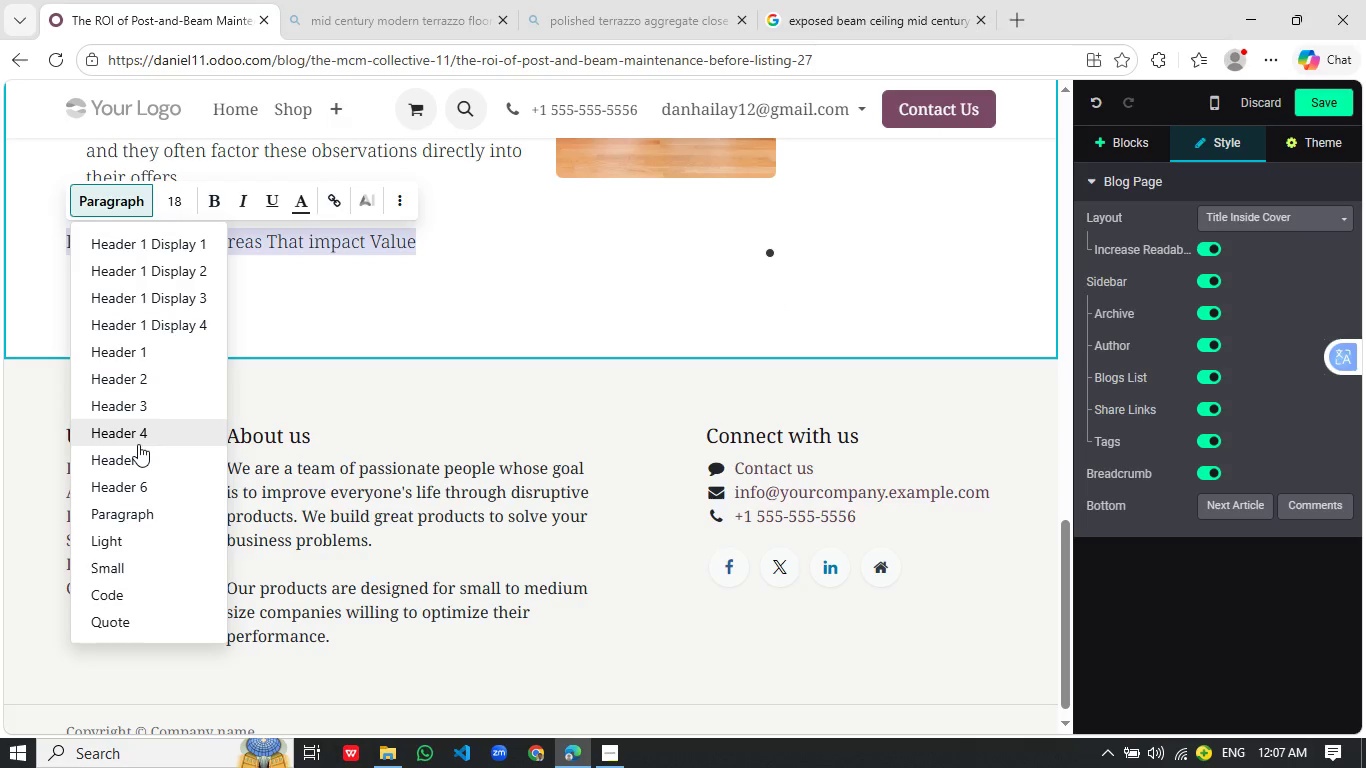 
left_click([138, 444])
 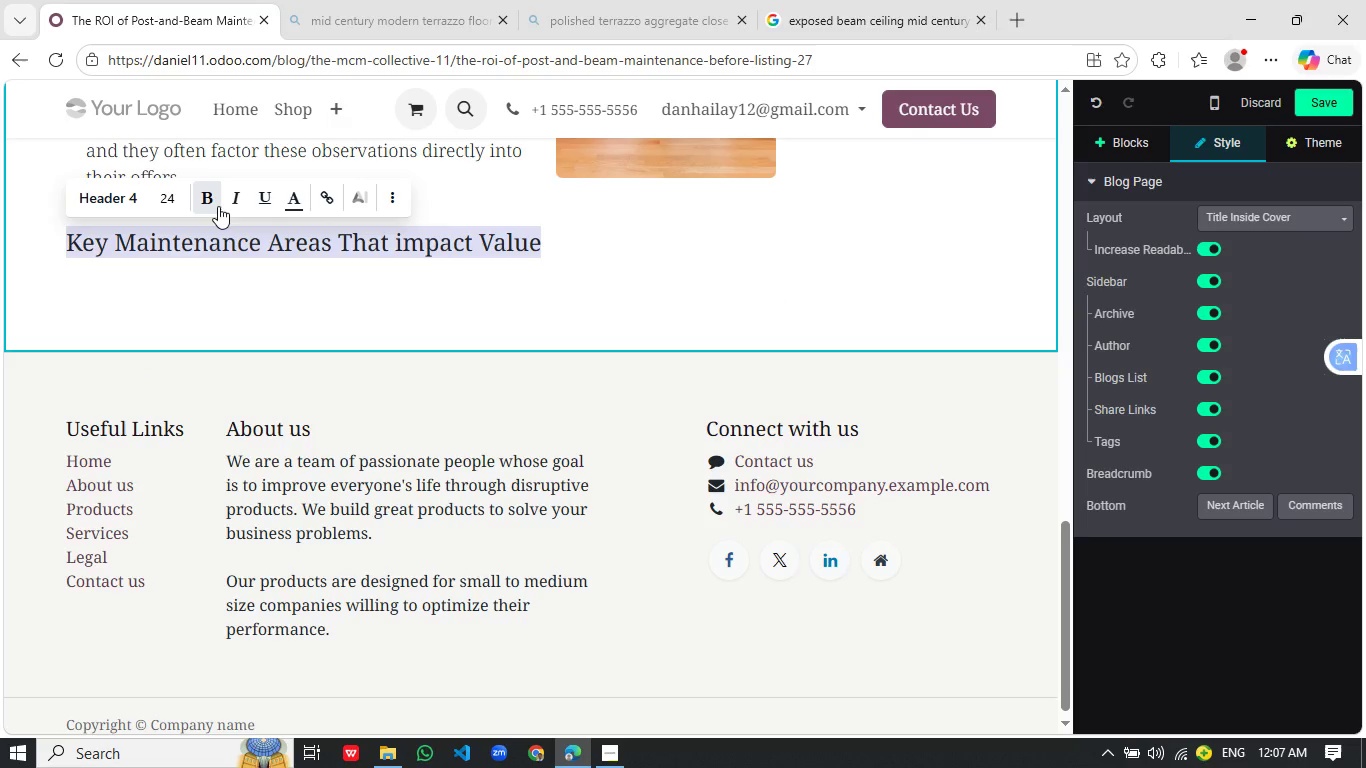 
left_click([215, 204])
 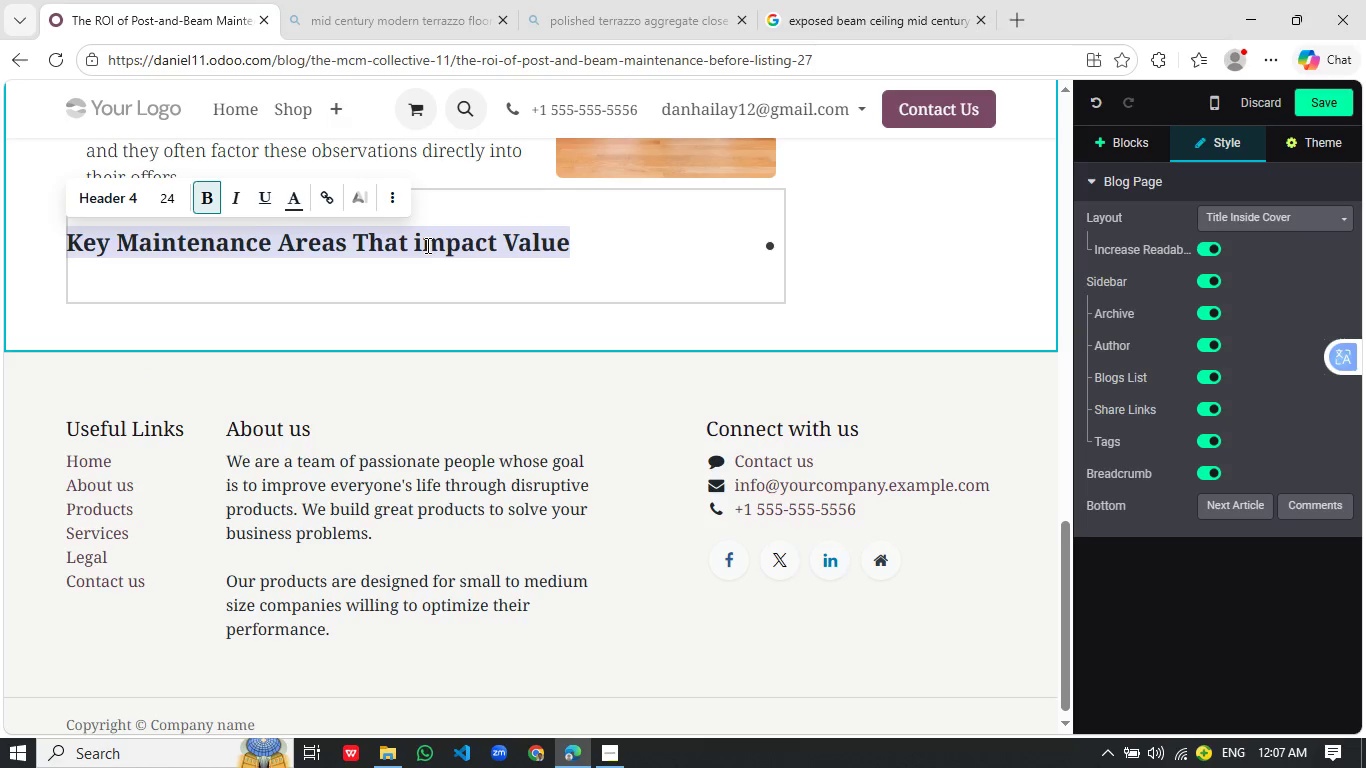 
left_click([426, 245])
 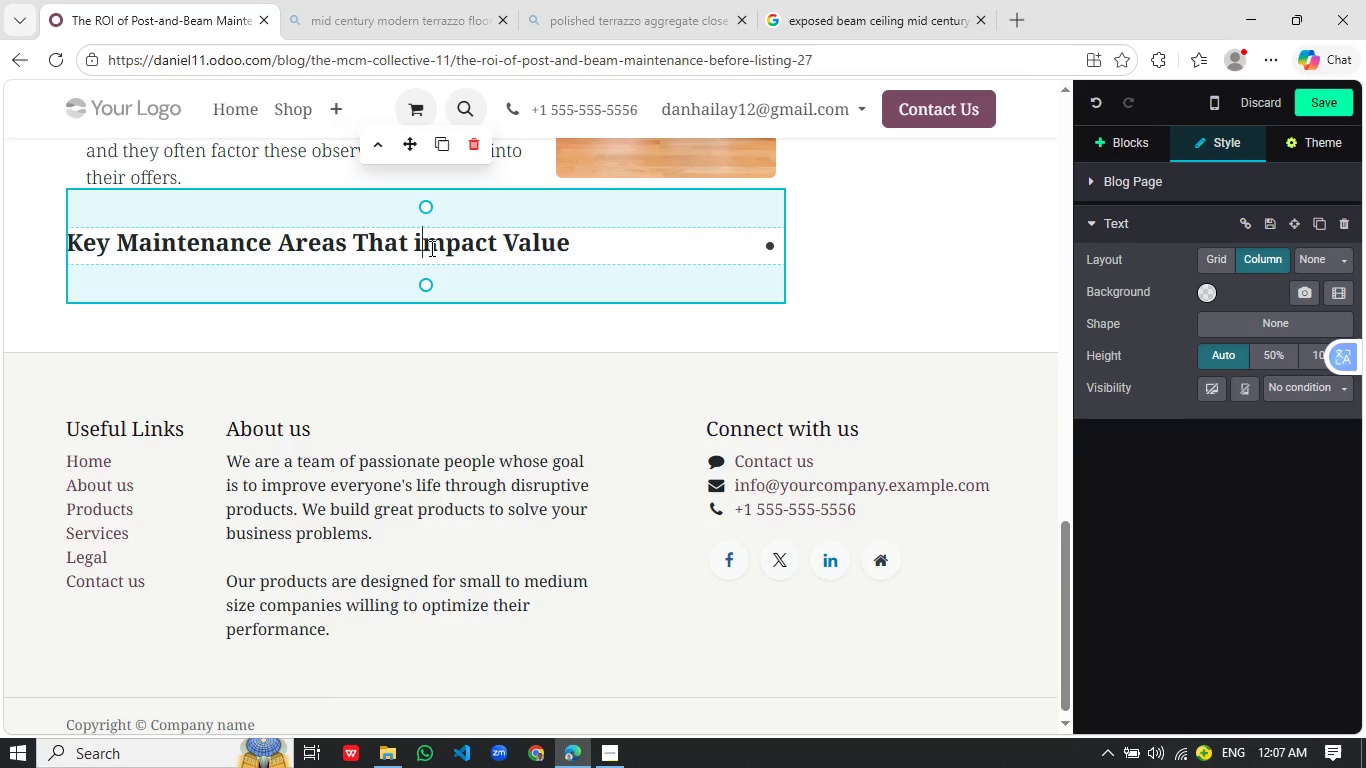 
key(Backspace)
 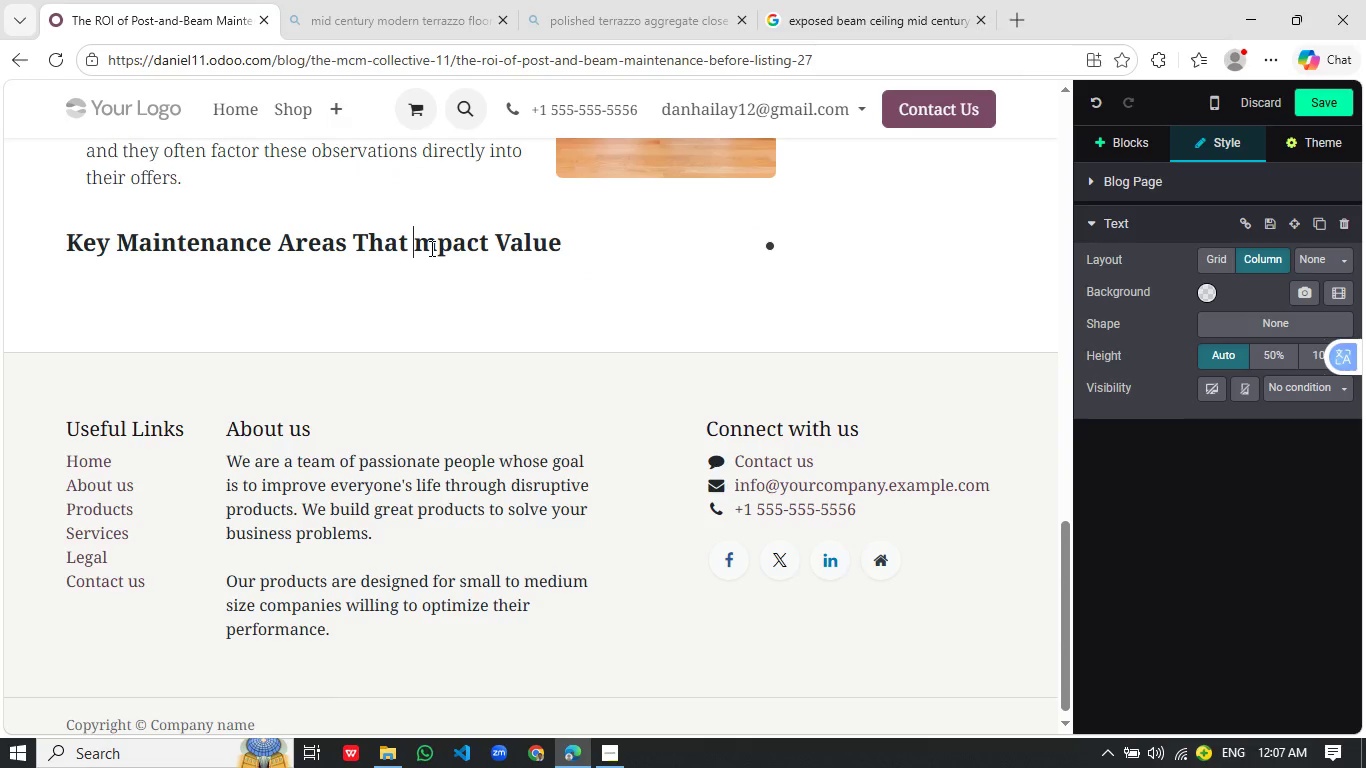 
key(Shift+I)
 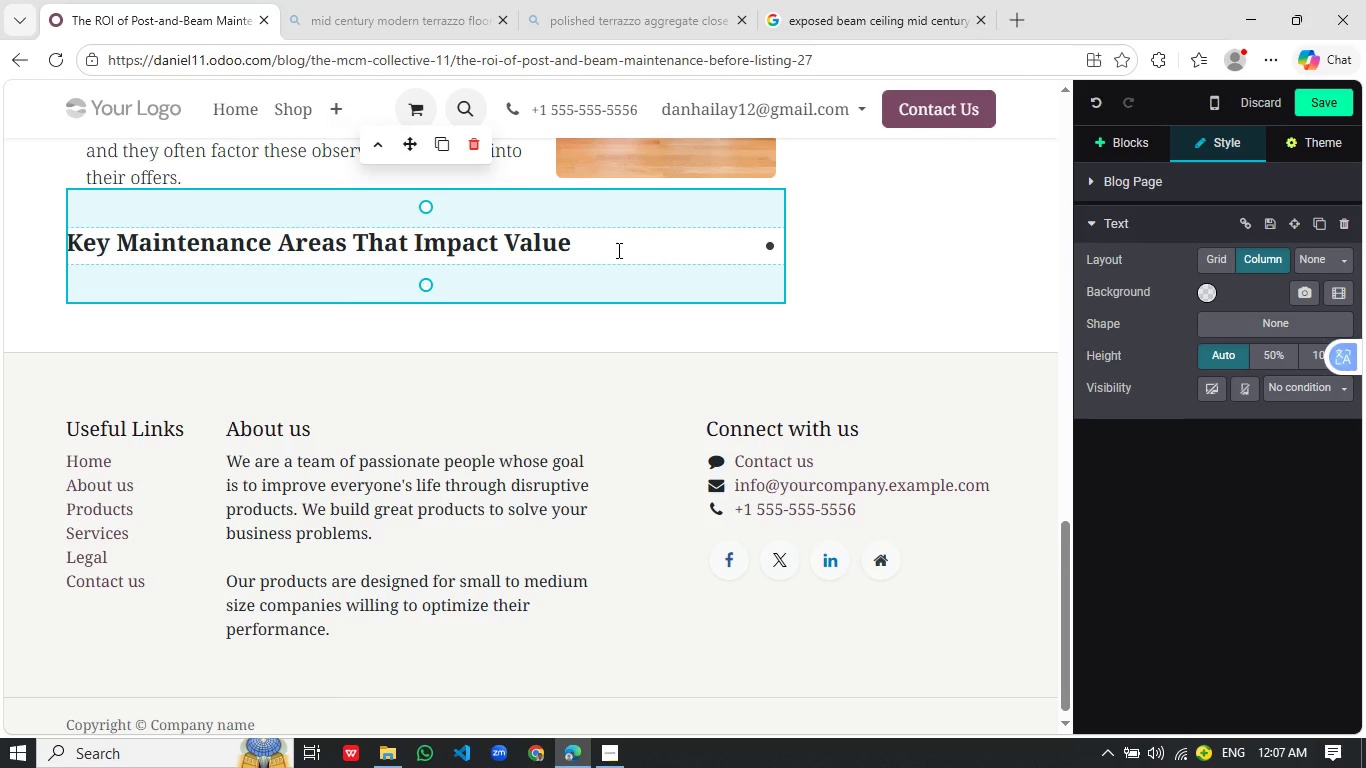 
left_click([617, 249])
 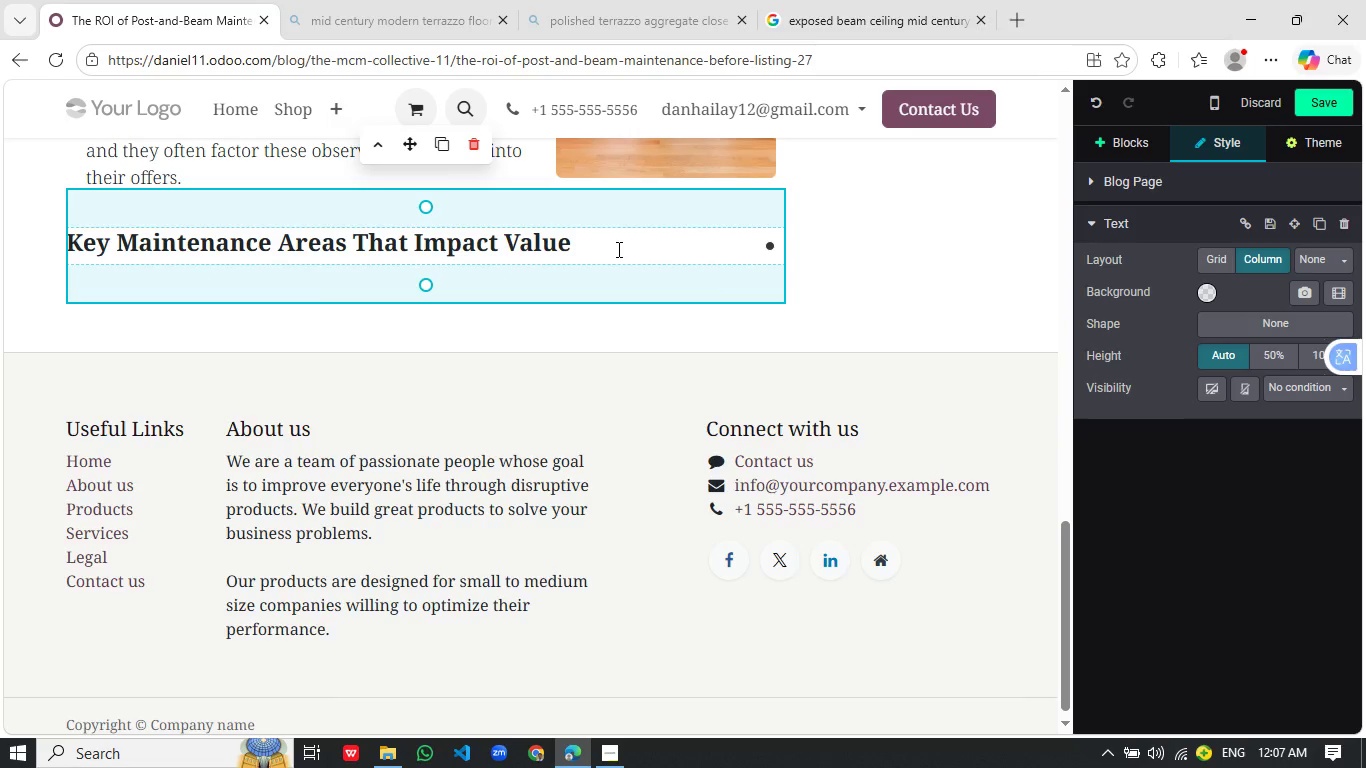 
key(Enter)
 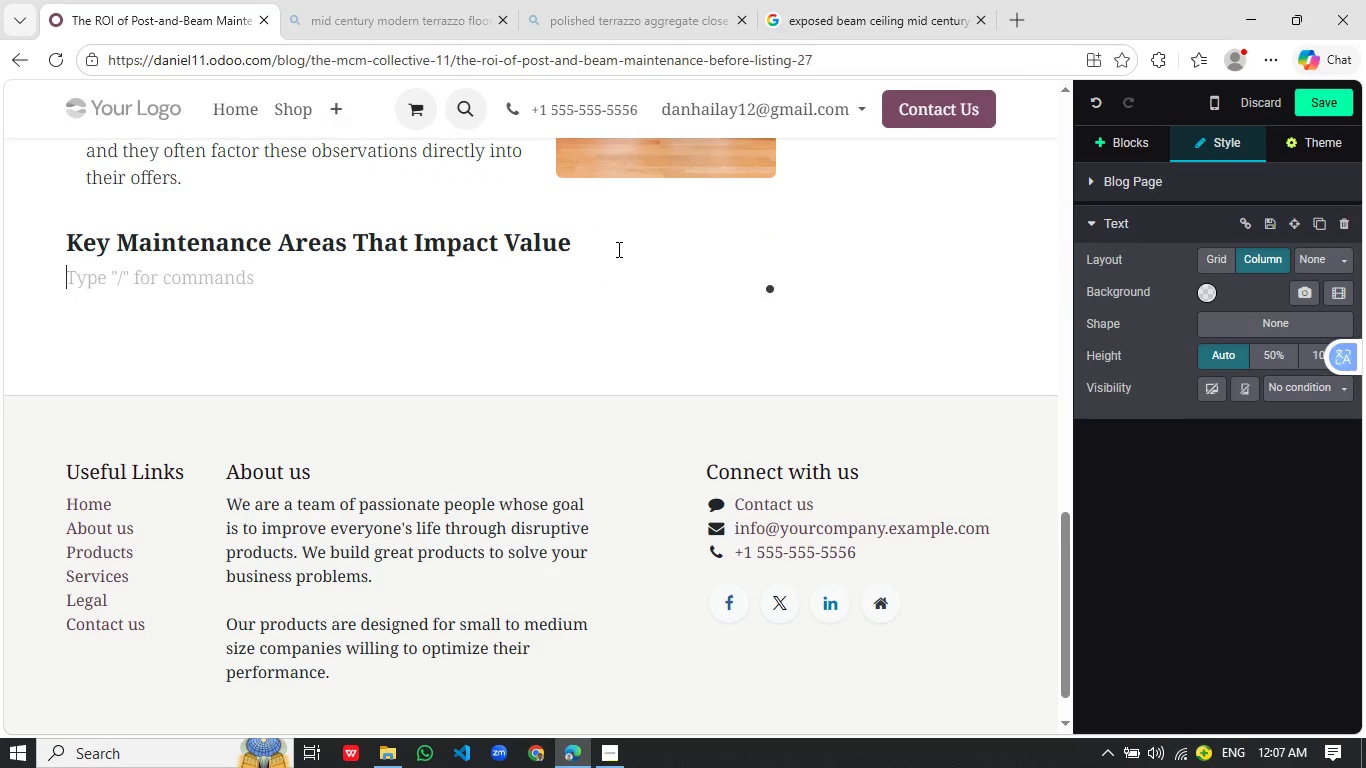 
type(Before listing, it's important to focus on the elements that buyers will notice first:)
 